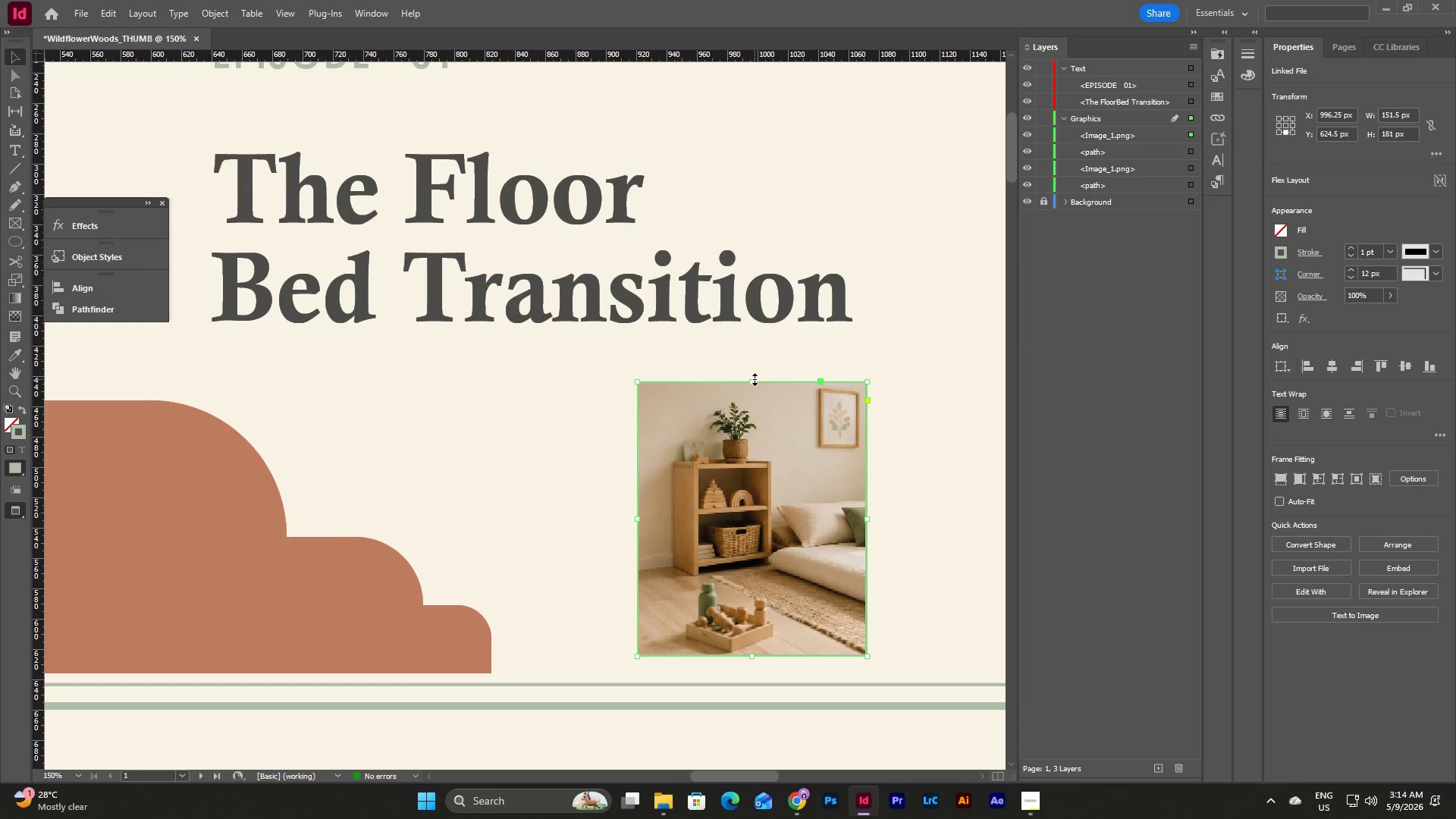 
left_click_drag(start_coordinate=[752, 379], to_coordinate=[752, 397])
 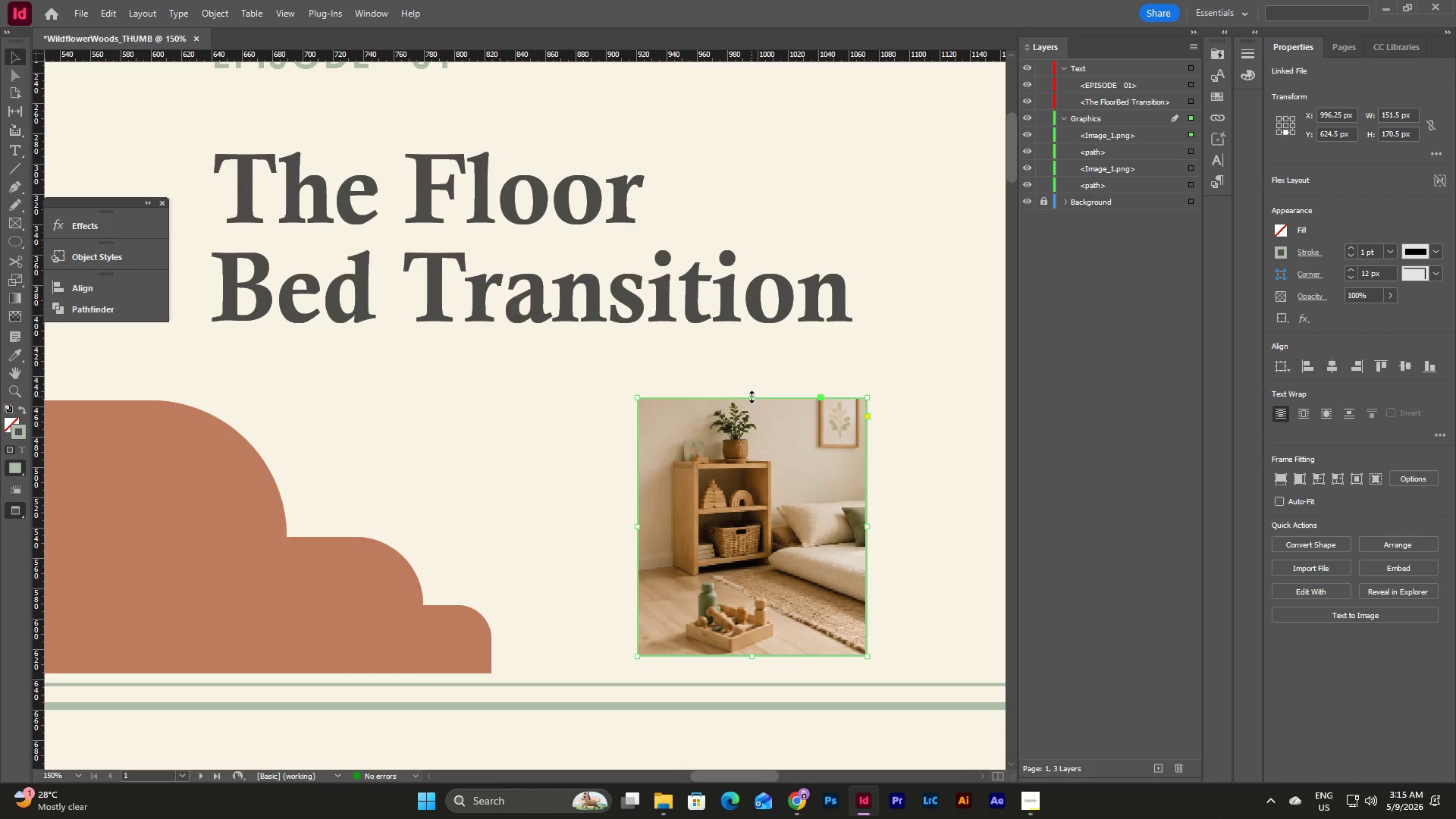 
key(W)
 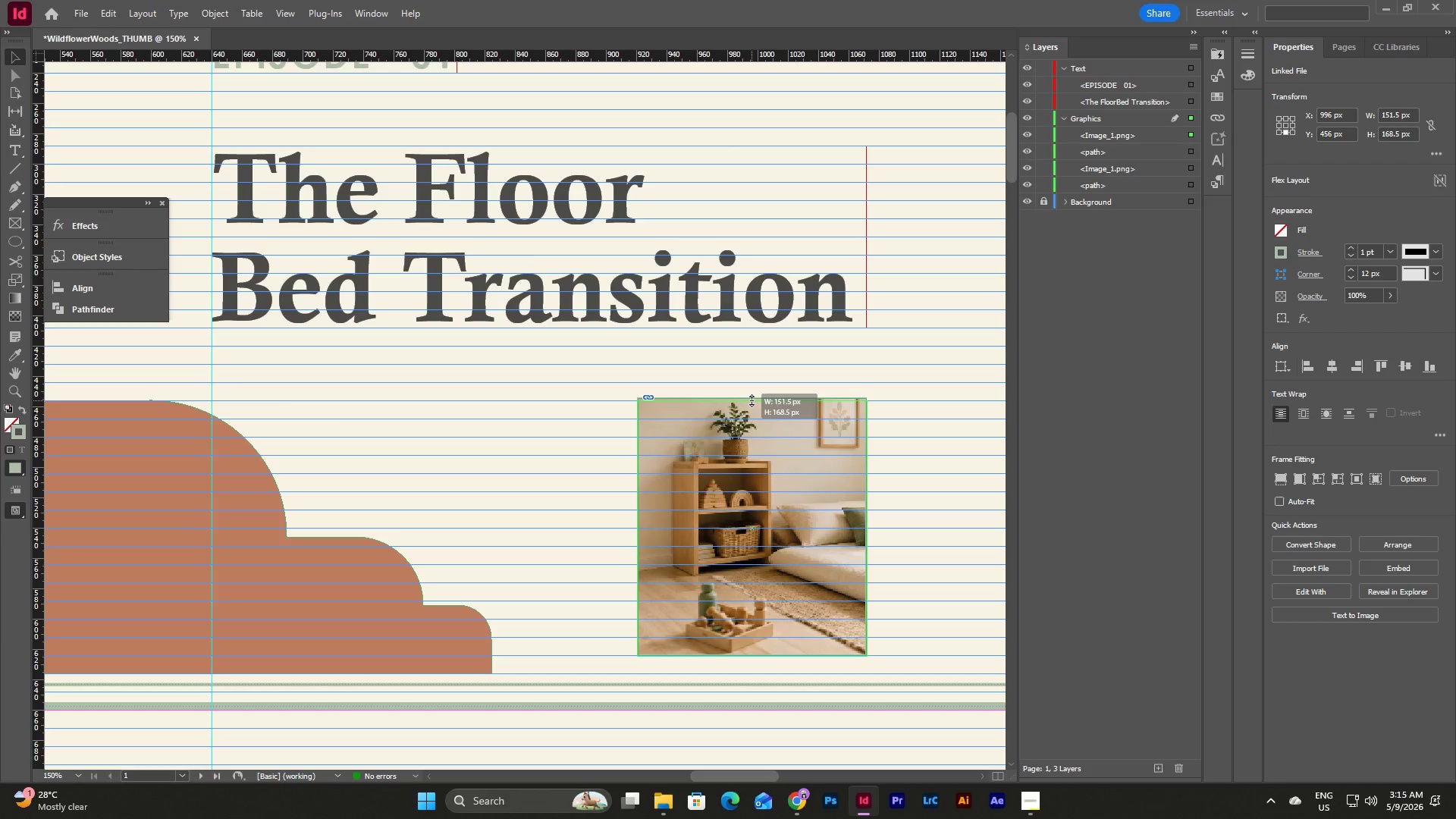 
left_click([914, 441])
 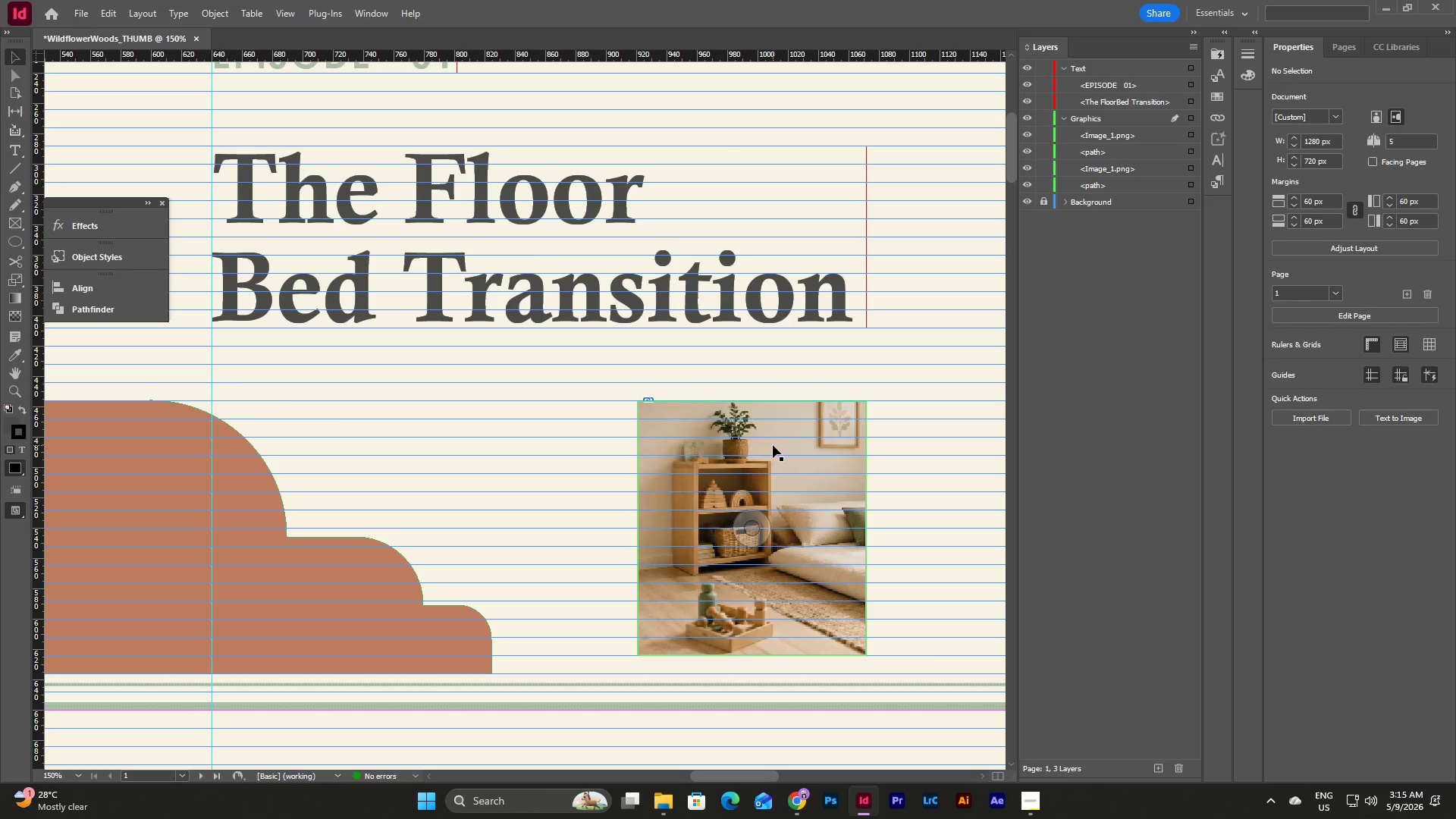 
double_click([773, 445])
 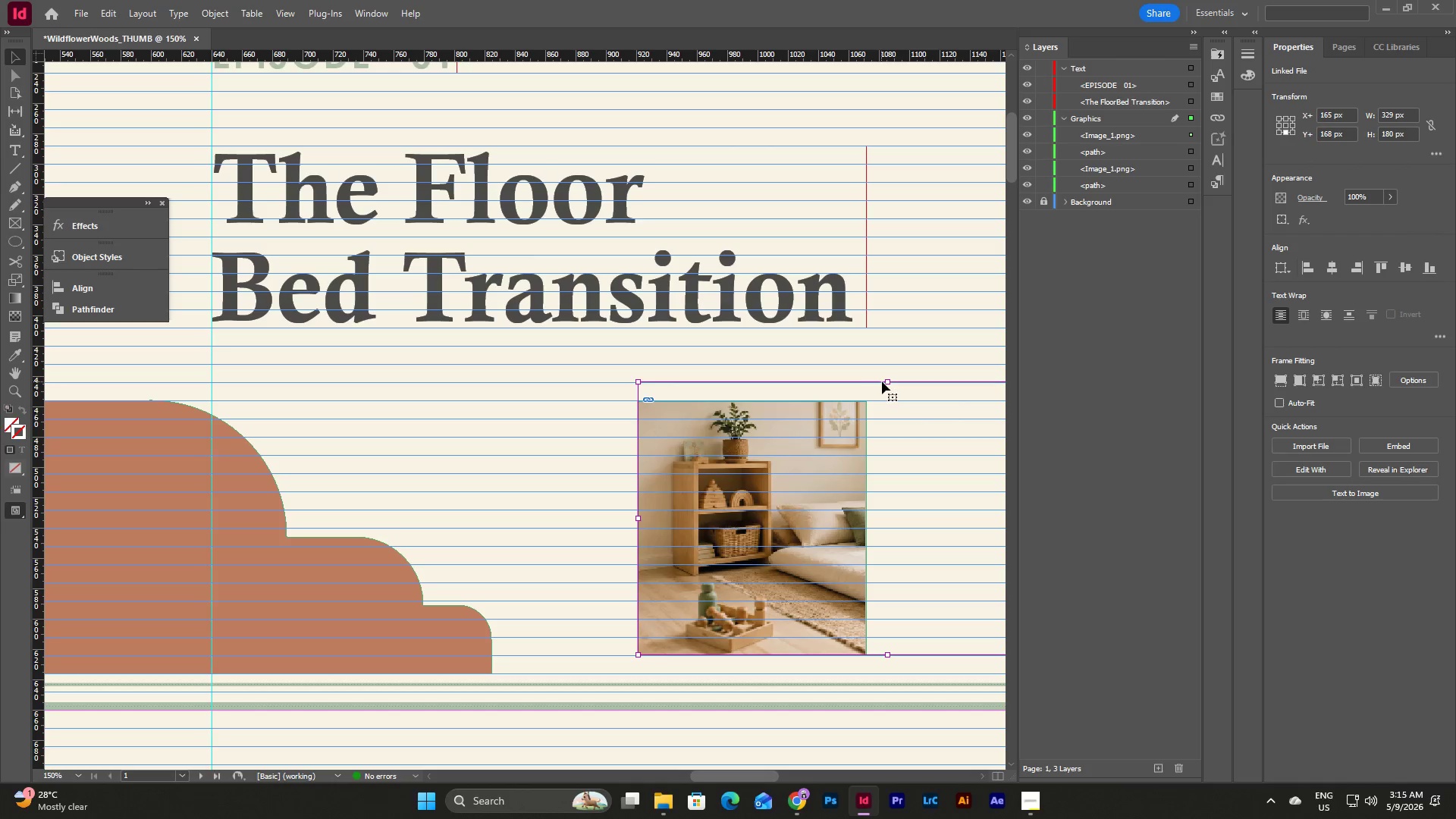 
left_click_drag(start_coordinate=[887, 381], to_coordinate=[887, 391])
 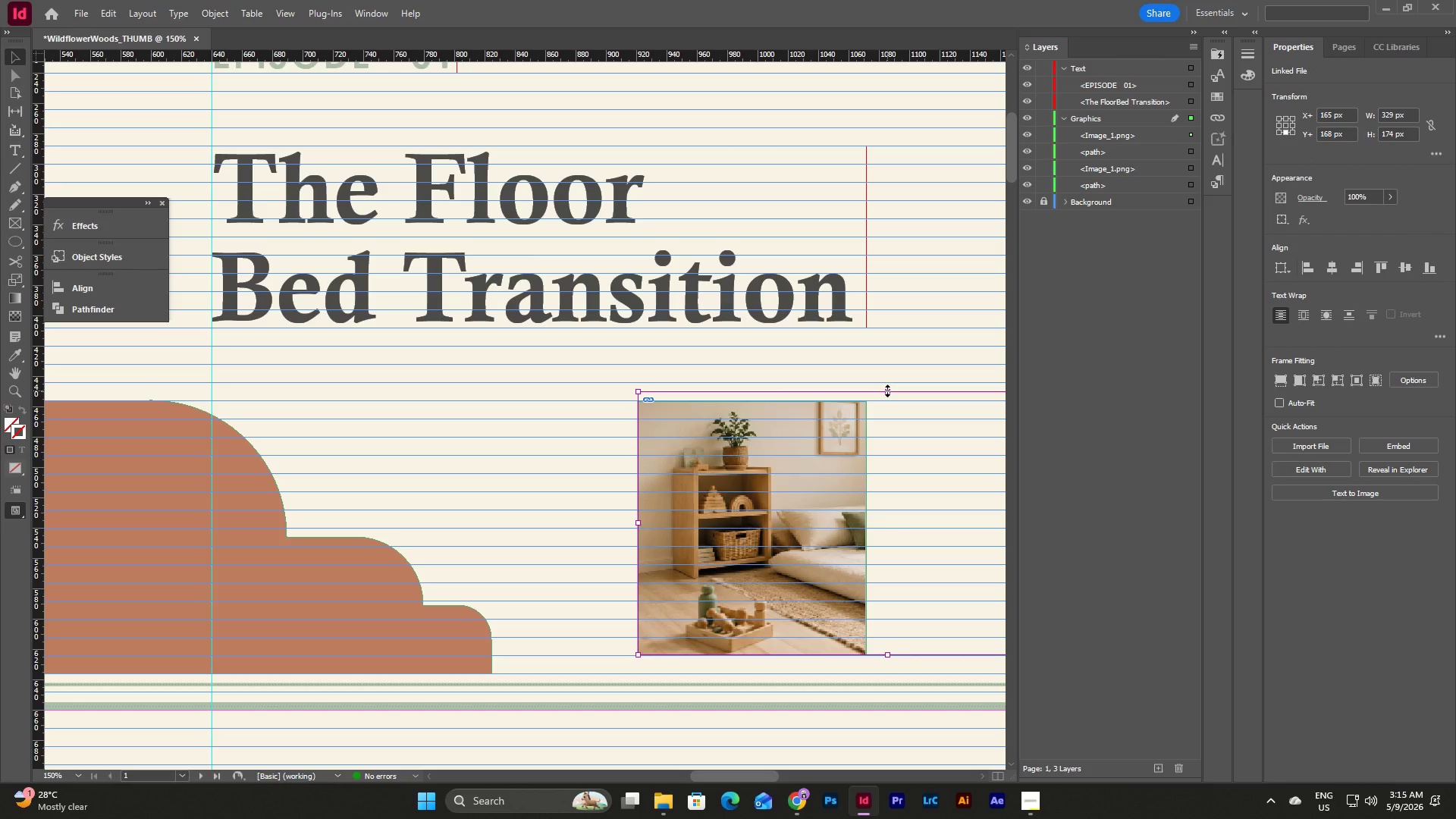 
left_click_drag(start_coordinate=[887, 391], to_coordinate=[887, 399])
 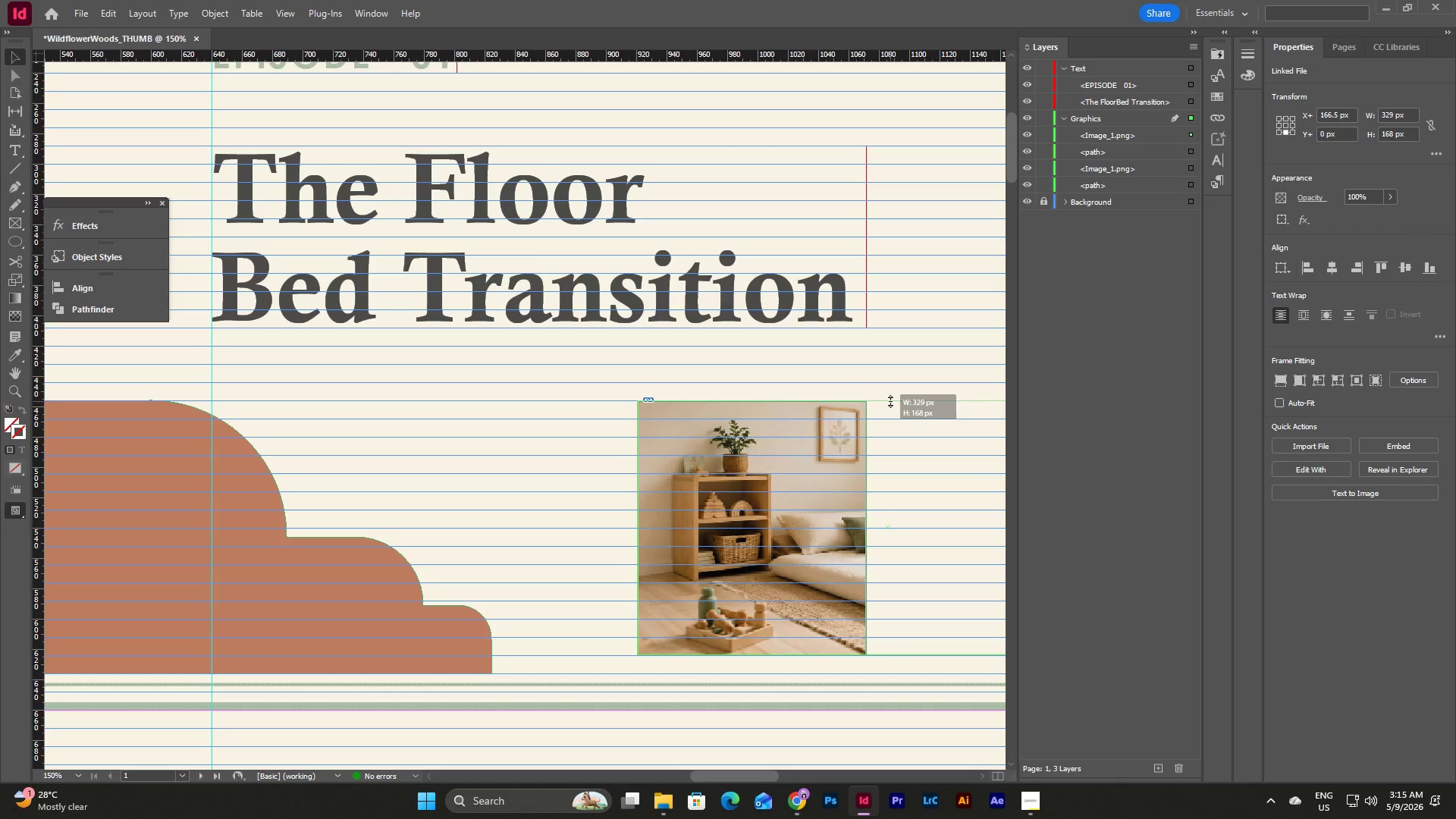 
left_click([883, 356])
 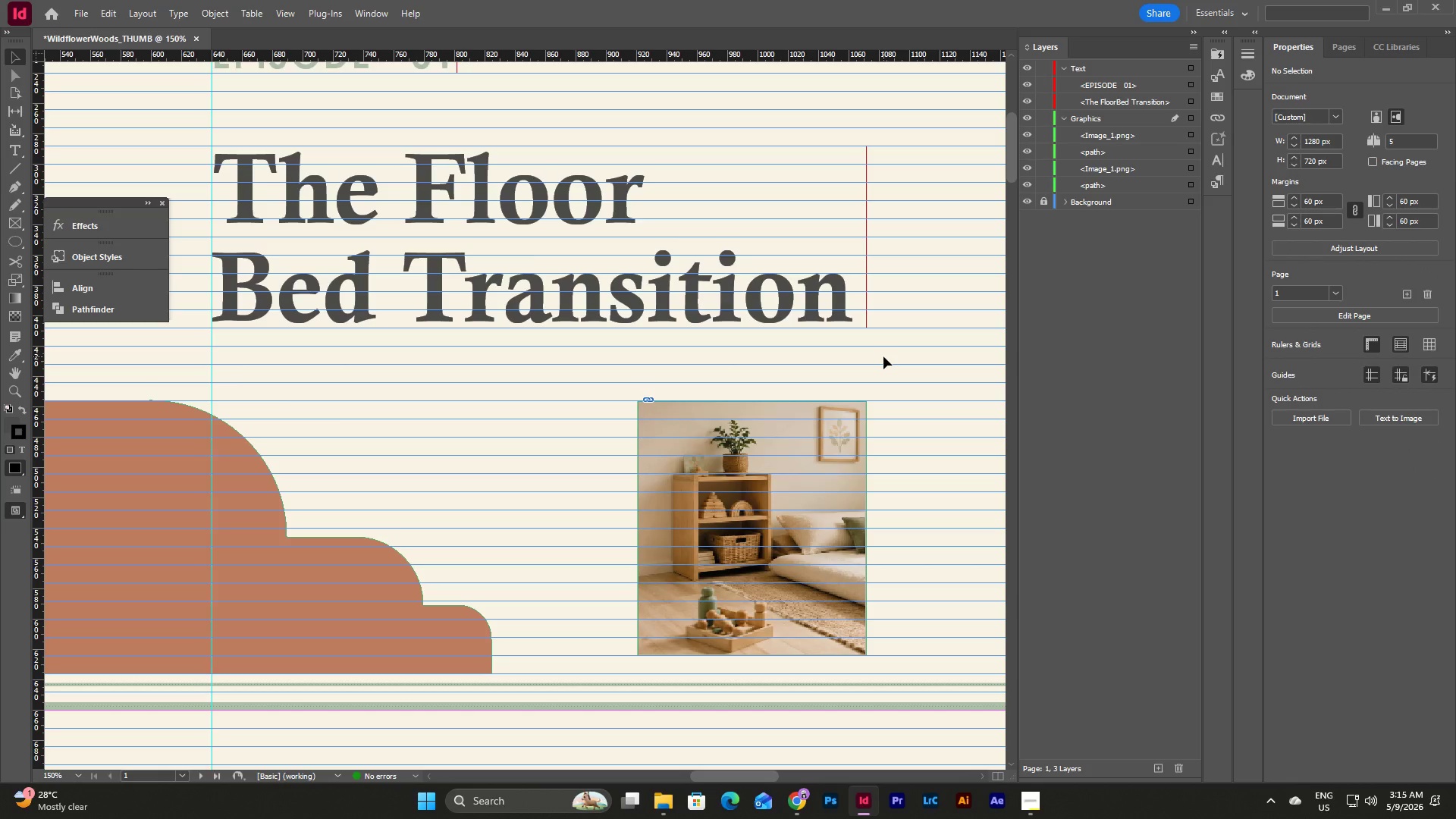 
key(W)
 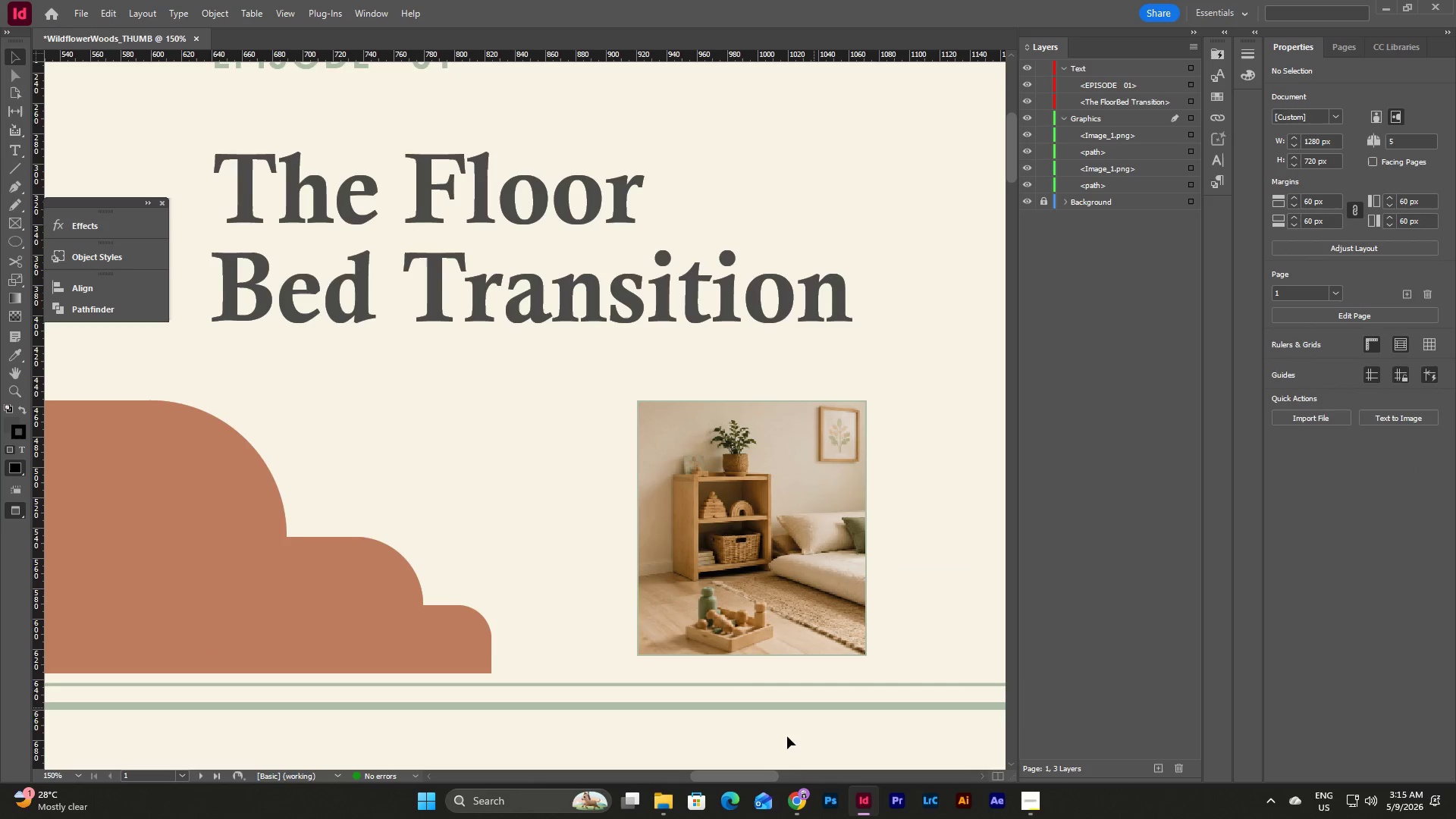 
left_click_drag(start_coordinate=[767, 774], to_coordinate=[787, 774])
 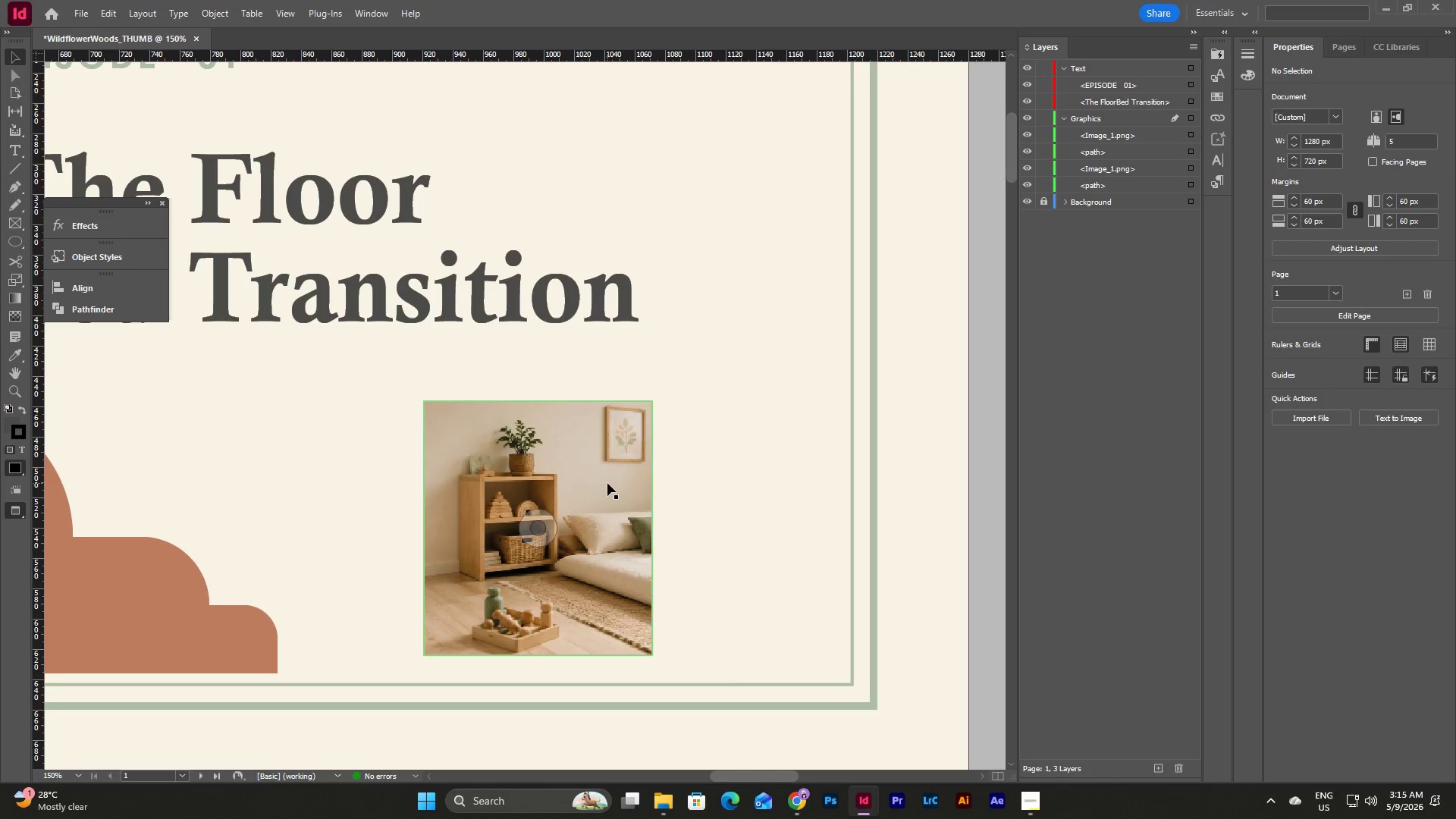 
left_click([607, 483])
 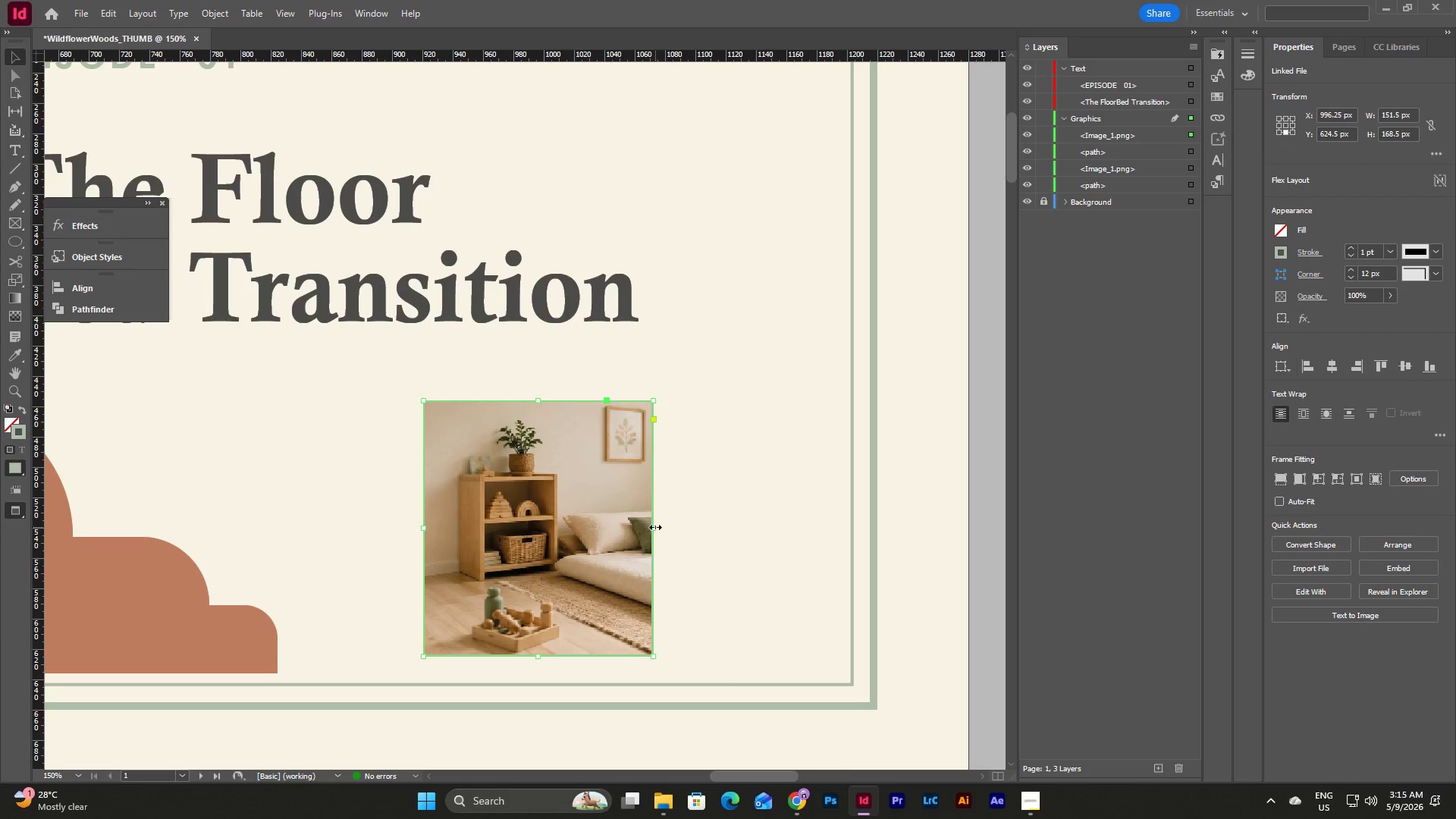 
left_click_drag(start_coordinate=[655, 527], to_coordinate=[642, 526])
 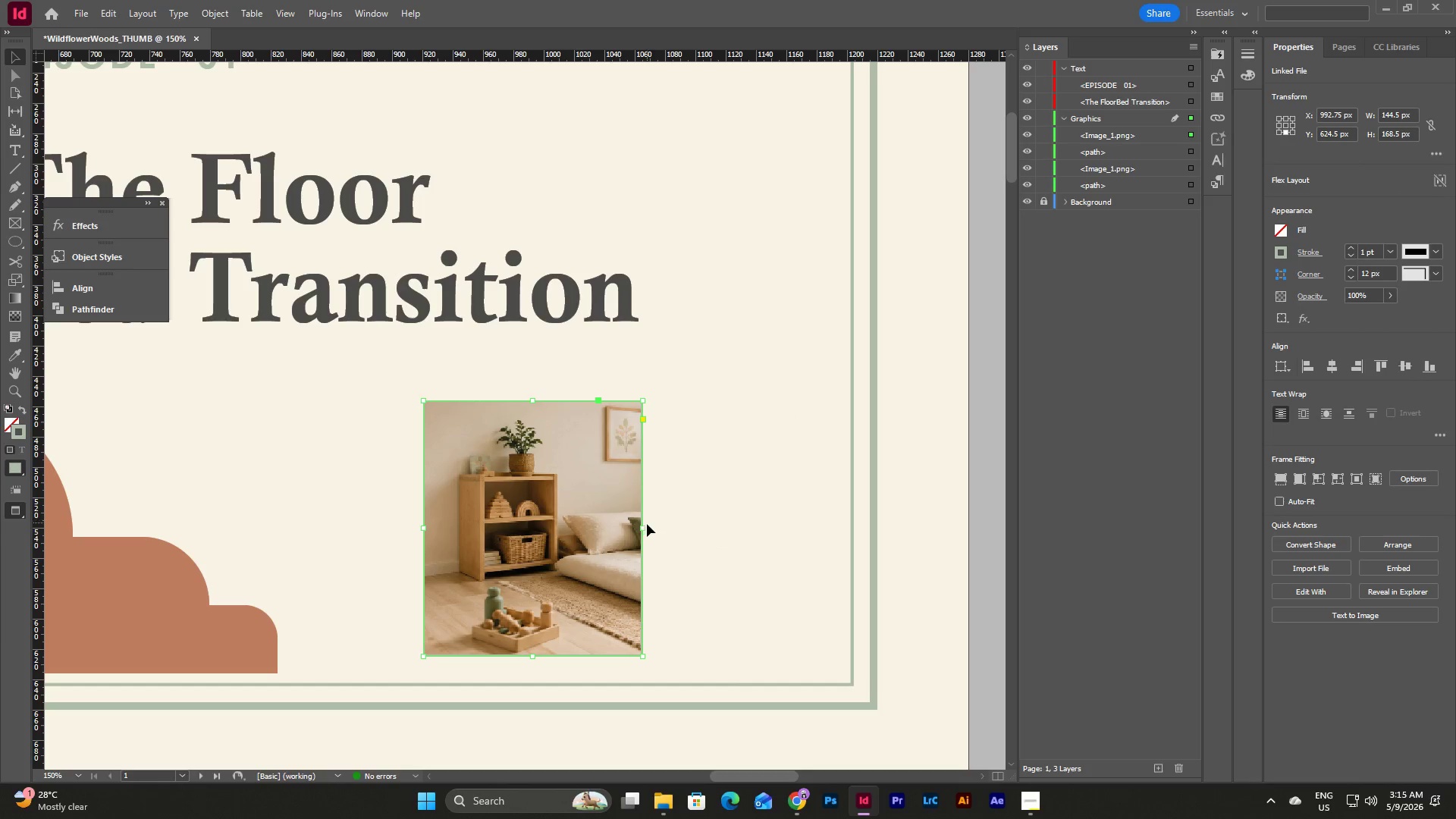 
left_click_drag(start_coordinate=[642, 528], to_coordinate=[651, 529])
 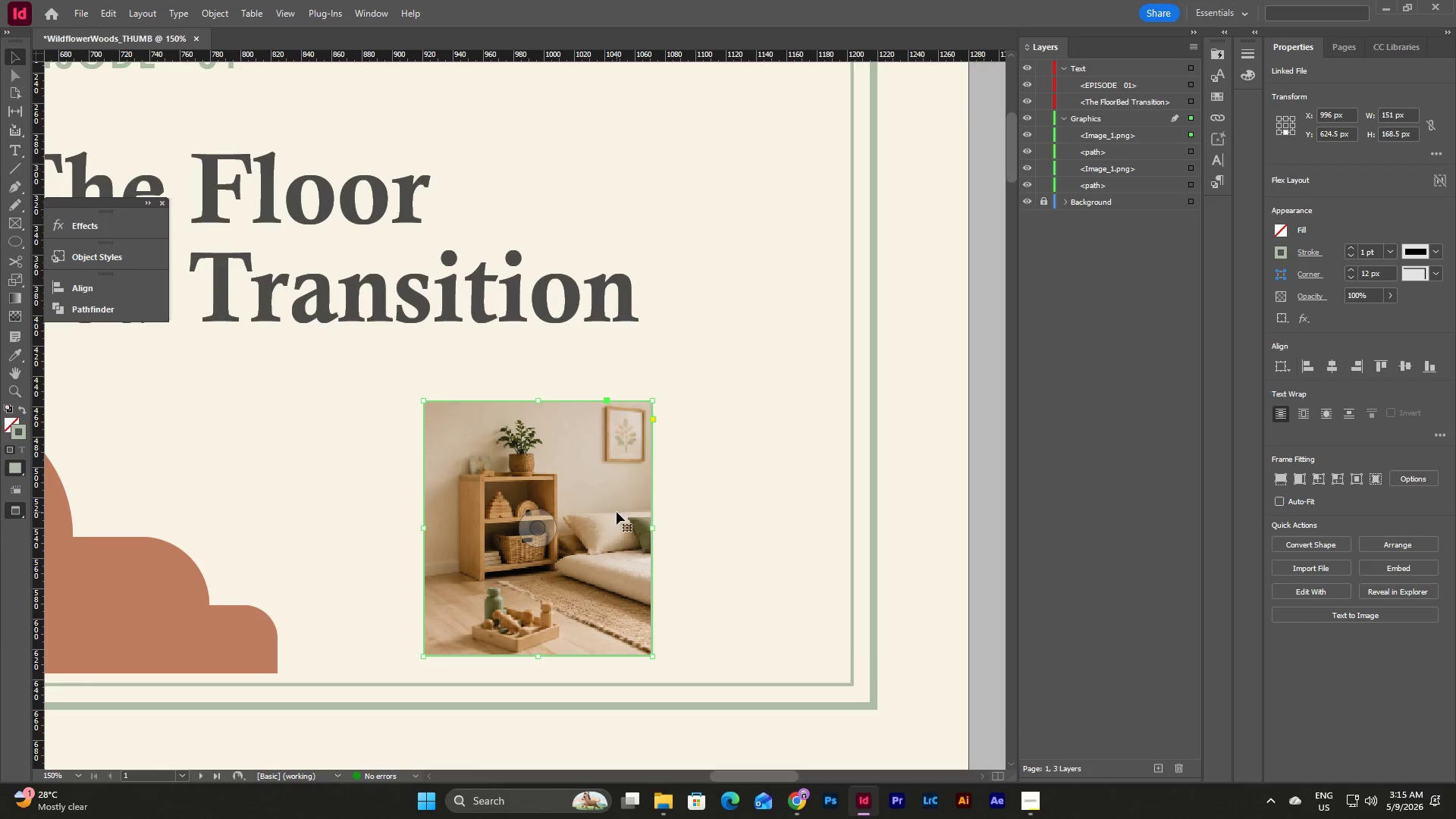 
double_click([617, 512])
 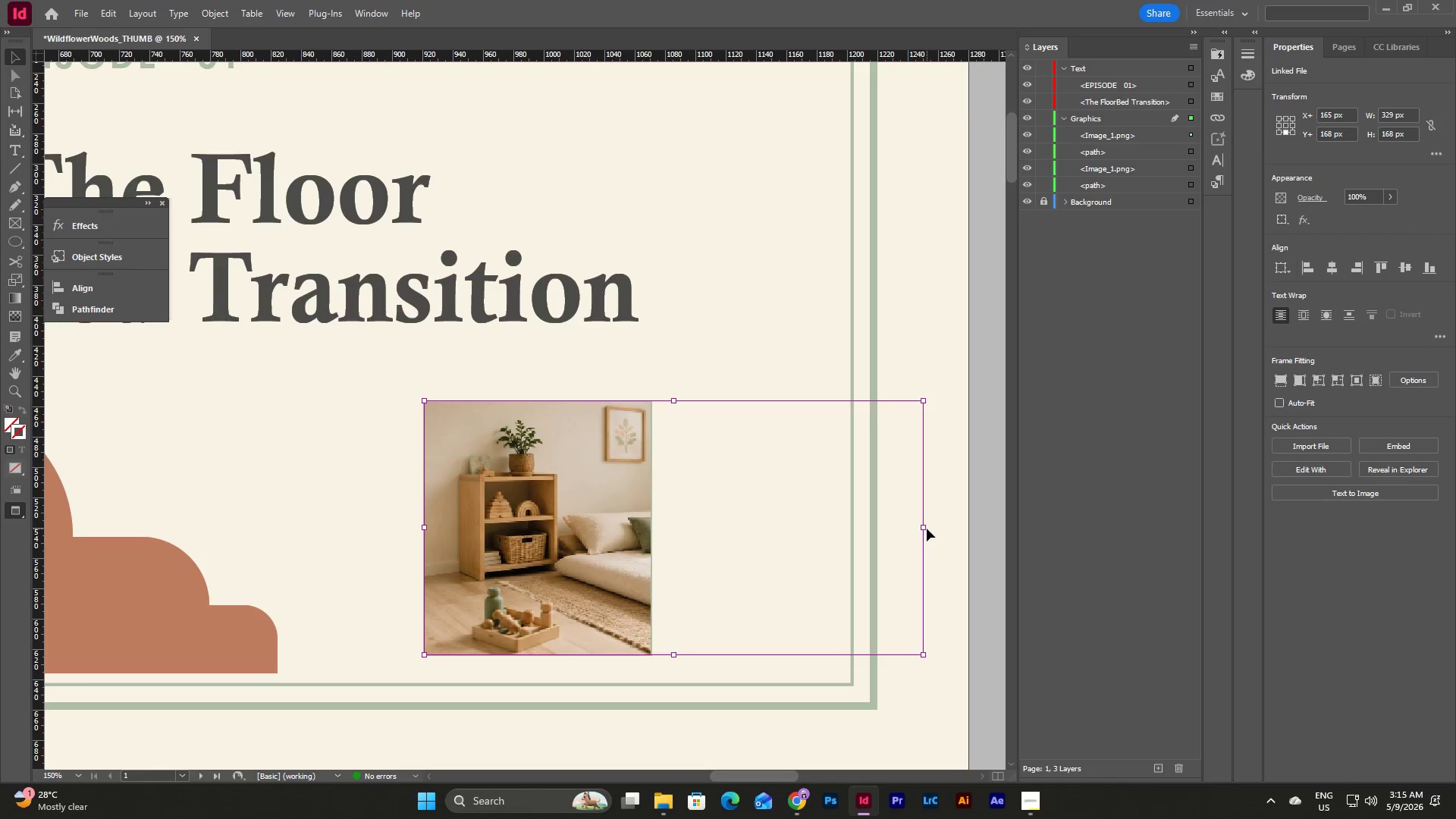 
left_click_drag(start_coordinate=[924, 526], to_coordinate=[887, 530])
 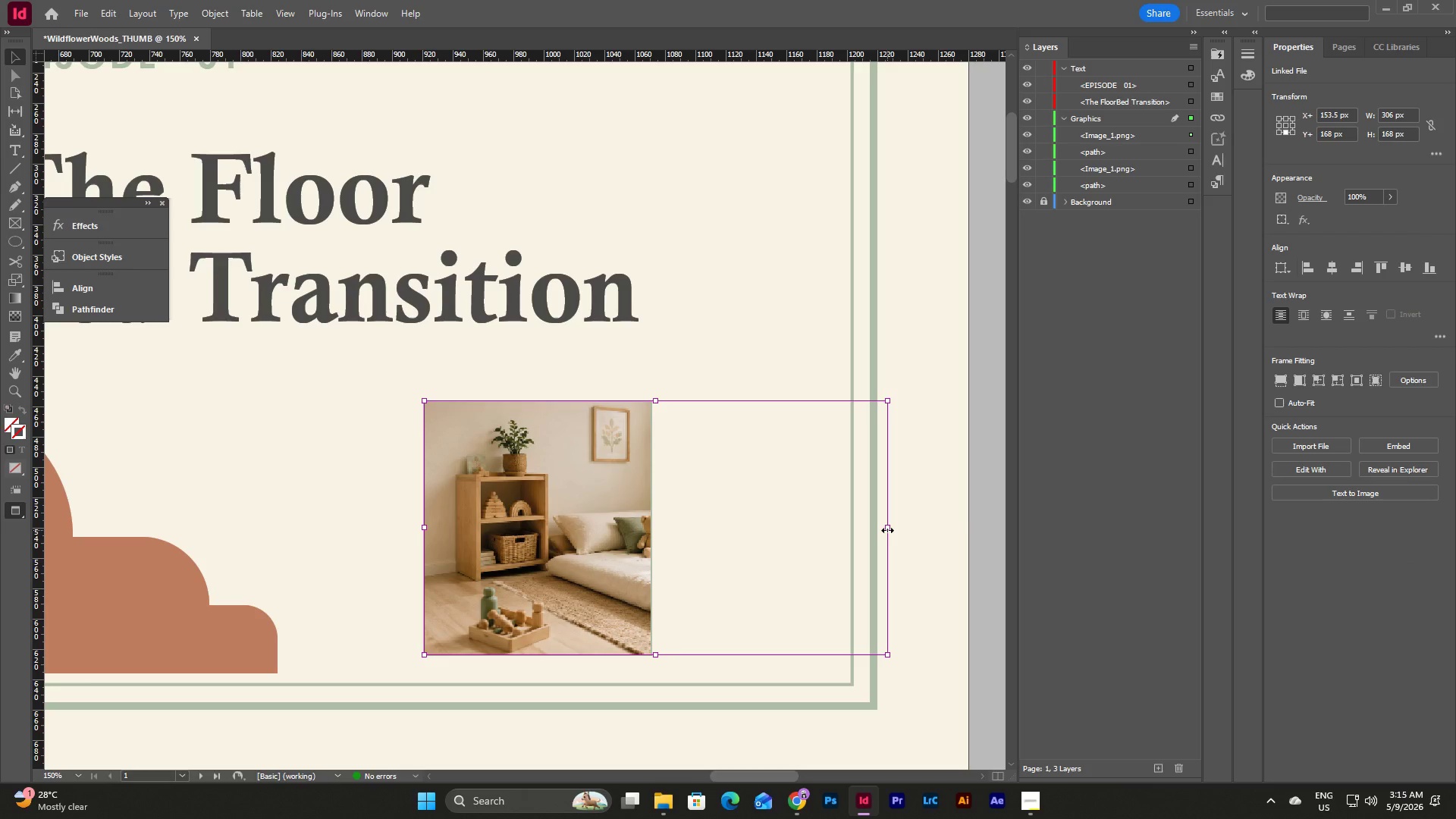 
left_click_drag(start_coordinate=[887, 530], to_coordinate=[871, 530])
 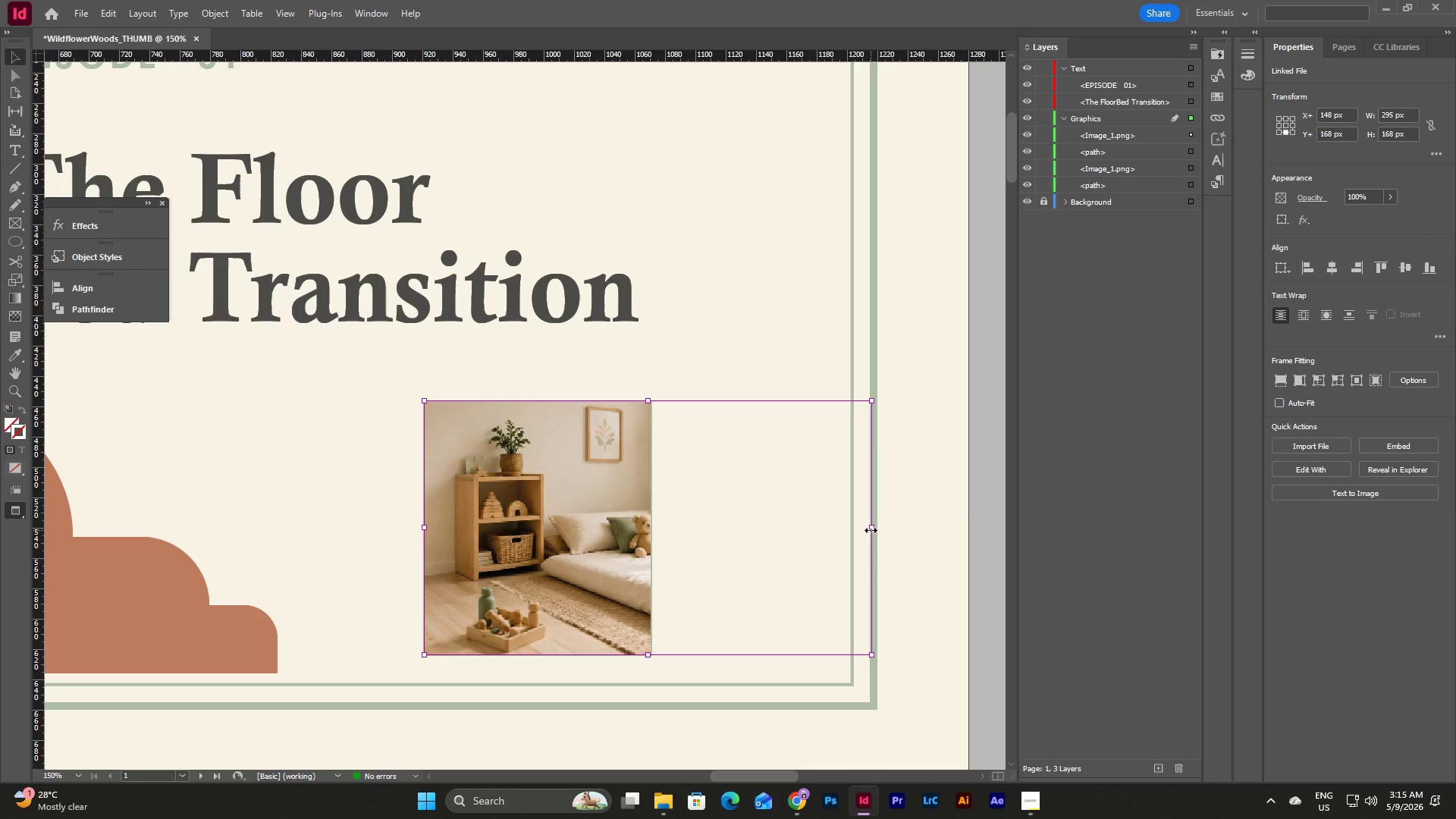 
left_click_drag(start_coordinate=[871, 530], to_coordinate=[864, 530])
 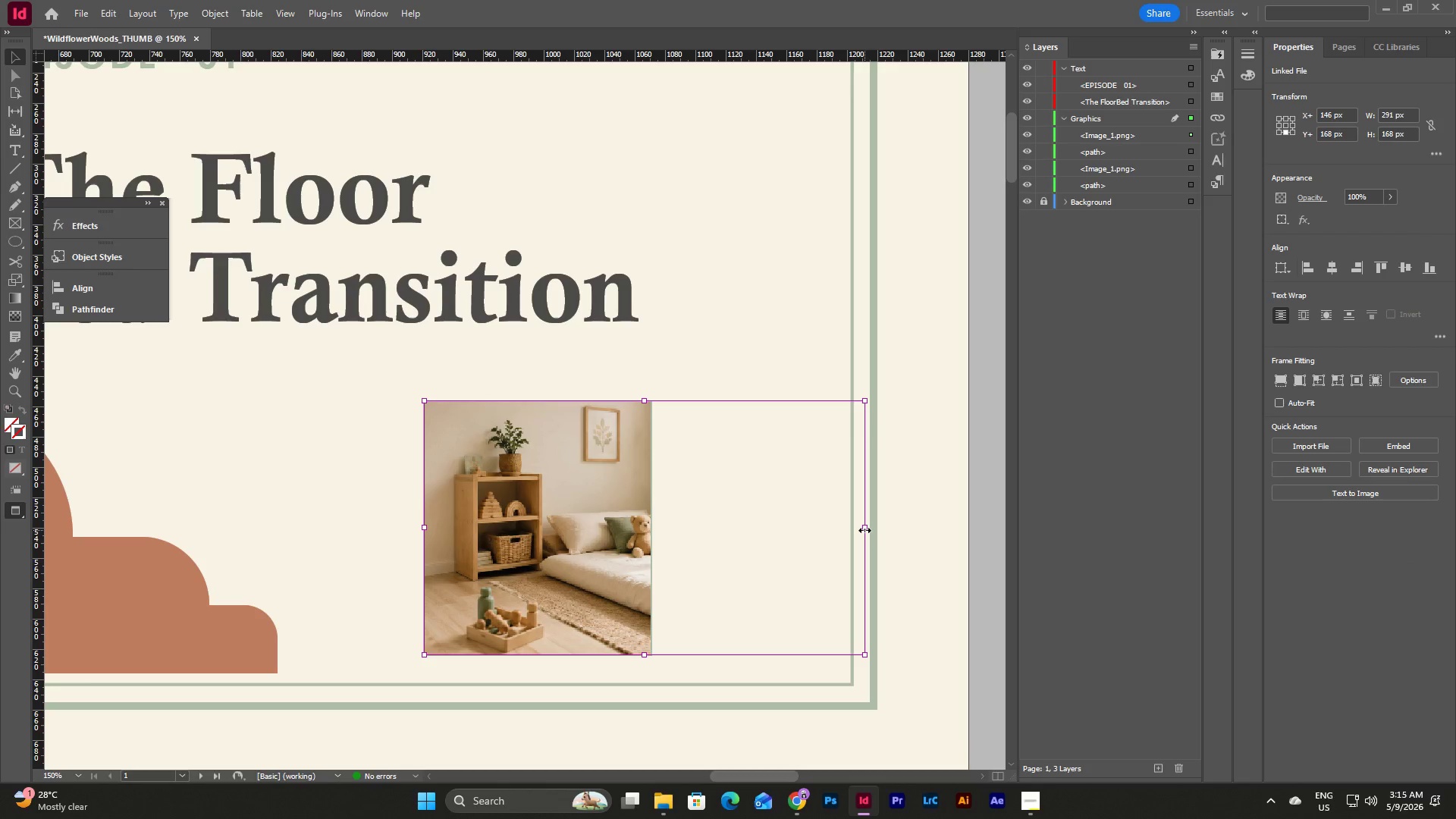 
left_click_drag(start_coordinate=[864, 530], to_coordinate=[849, 530])
 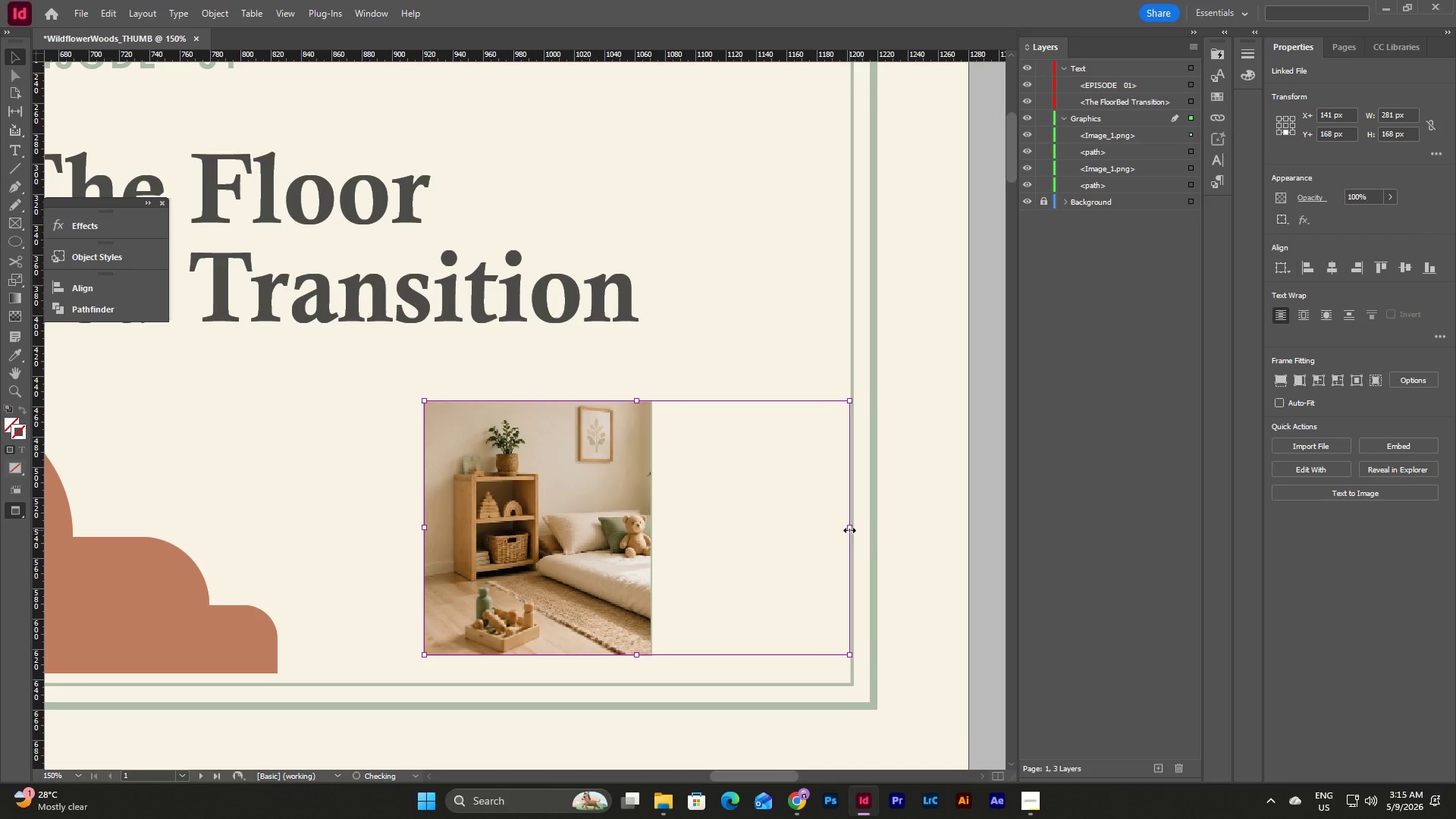 
left_click_drag(start_coordinate=[849, 530], to_coordinate=[835, 530])
 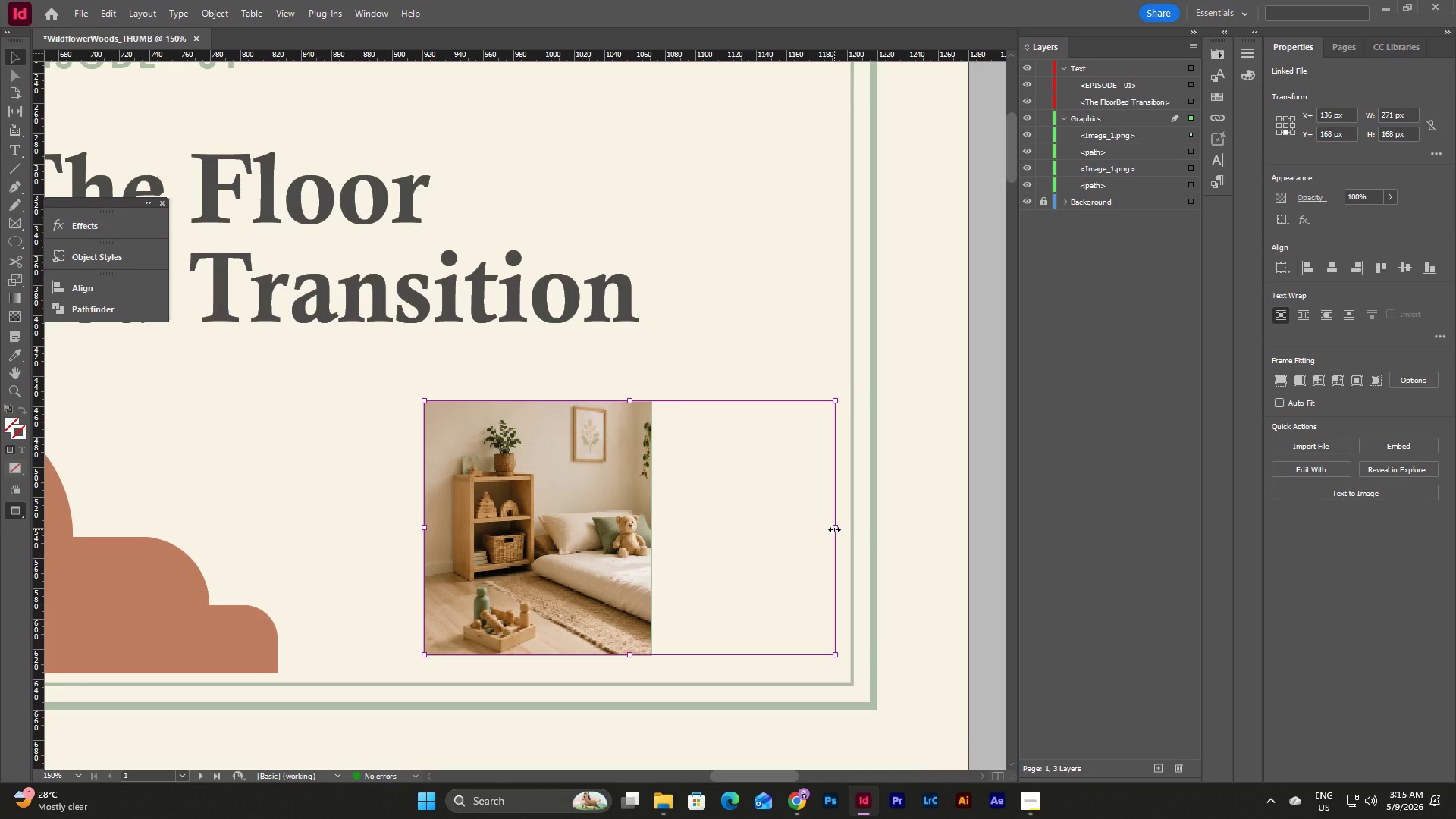 
left_click_drag(start_coordinate=[834, 529], to_coordinate=[857, 530])
 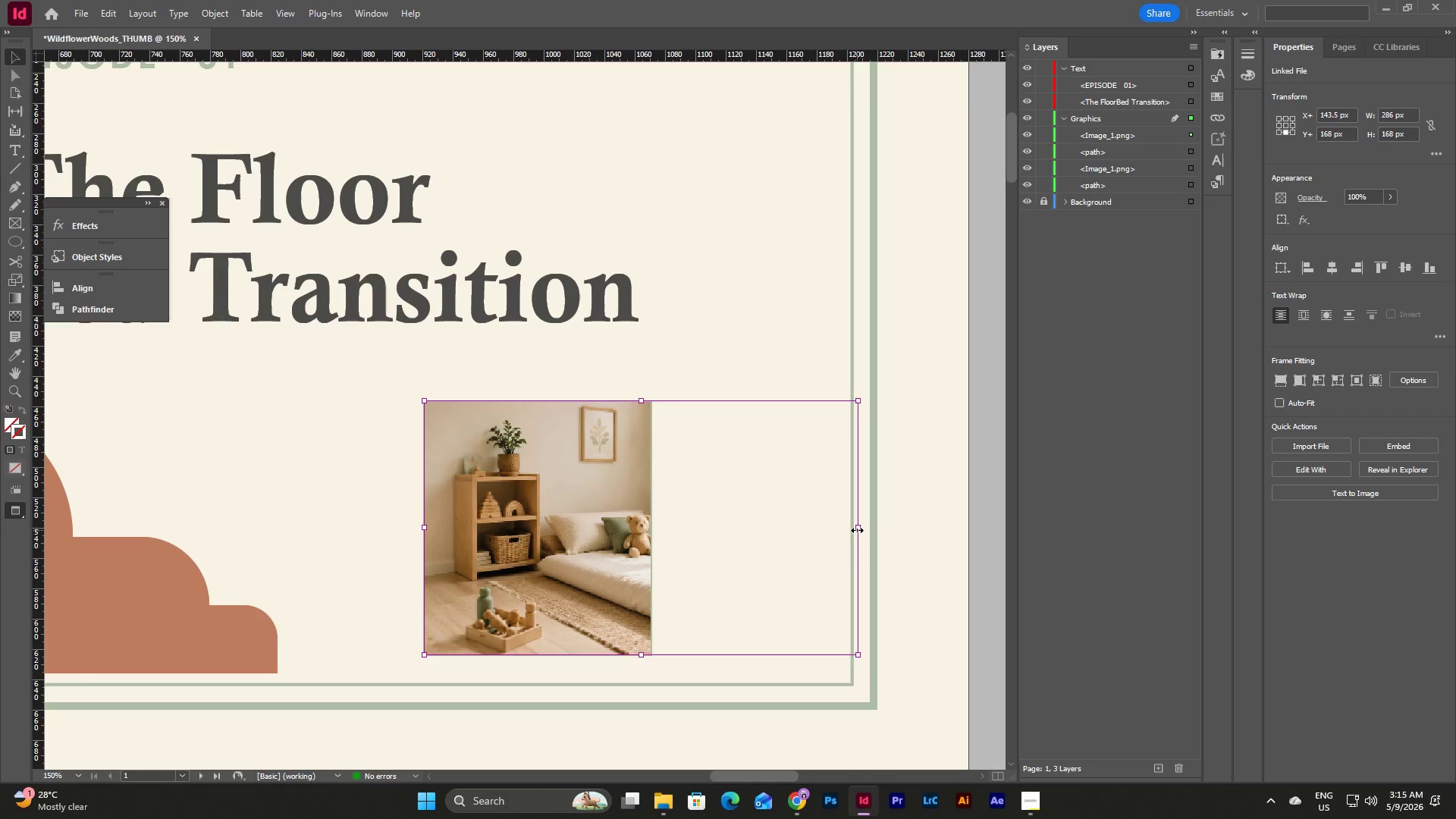 
left_click_drag(start_coordinate=[857, 530], to_coordinate=[875, 531])
 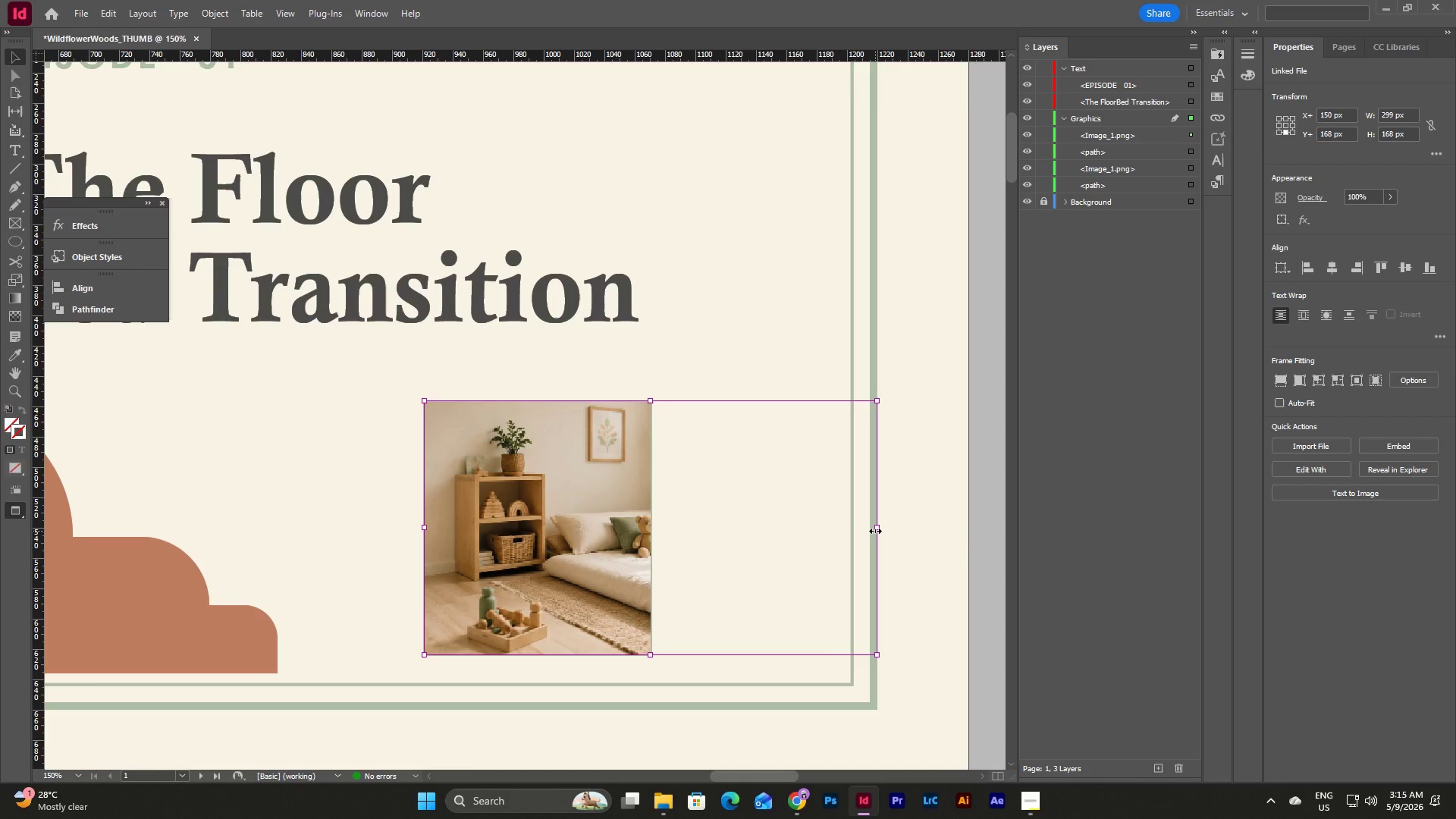 
left_click_drag(start_coordinate=[875, 531], to_coordinate=[888, 533])
 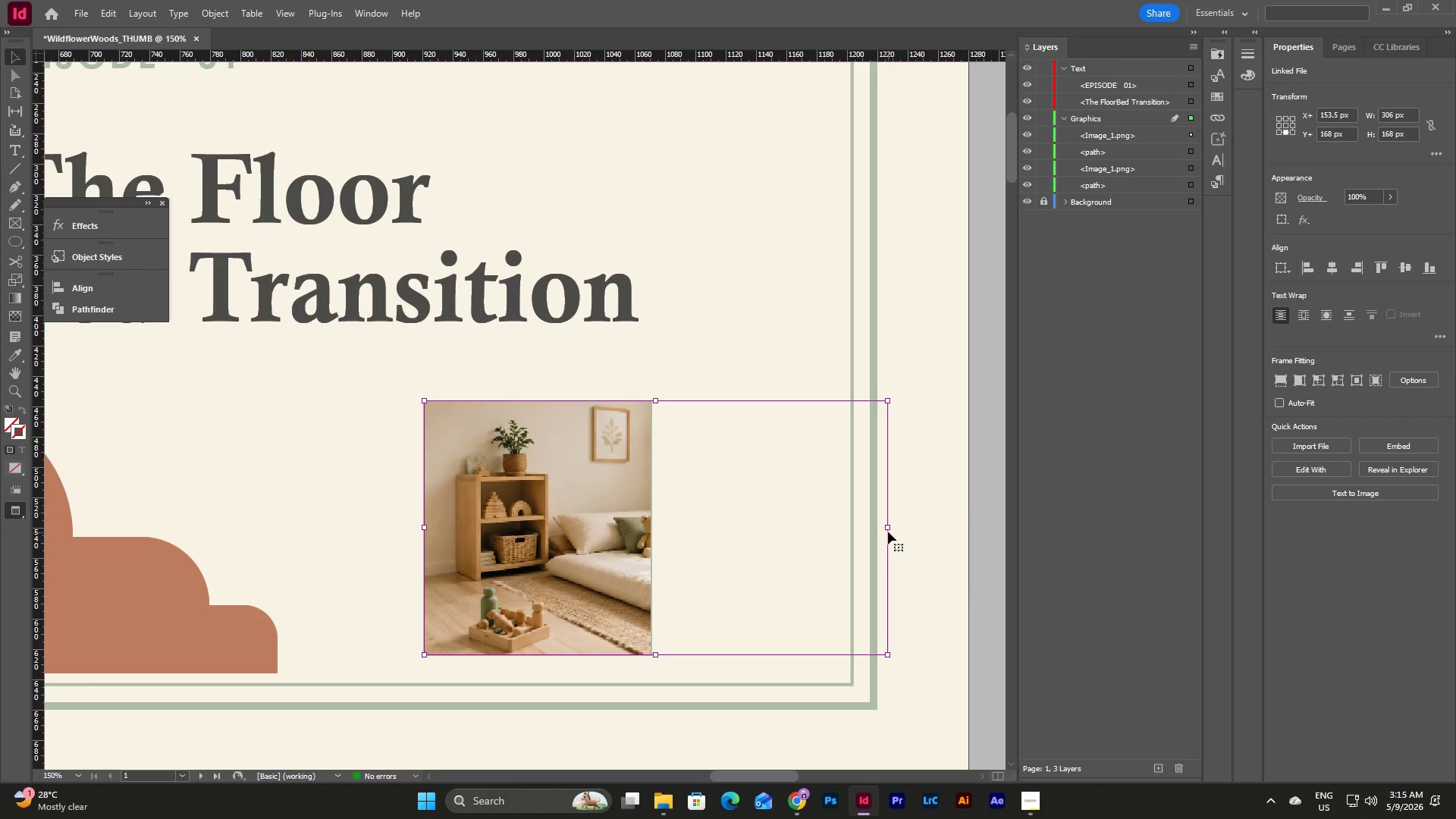 
left_click_drag(start_coordinate=[888, 527], to_coordinate=[920, 527])
 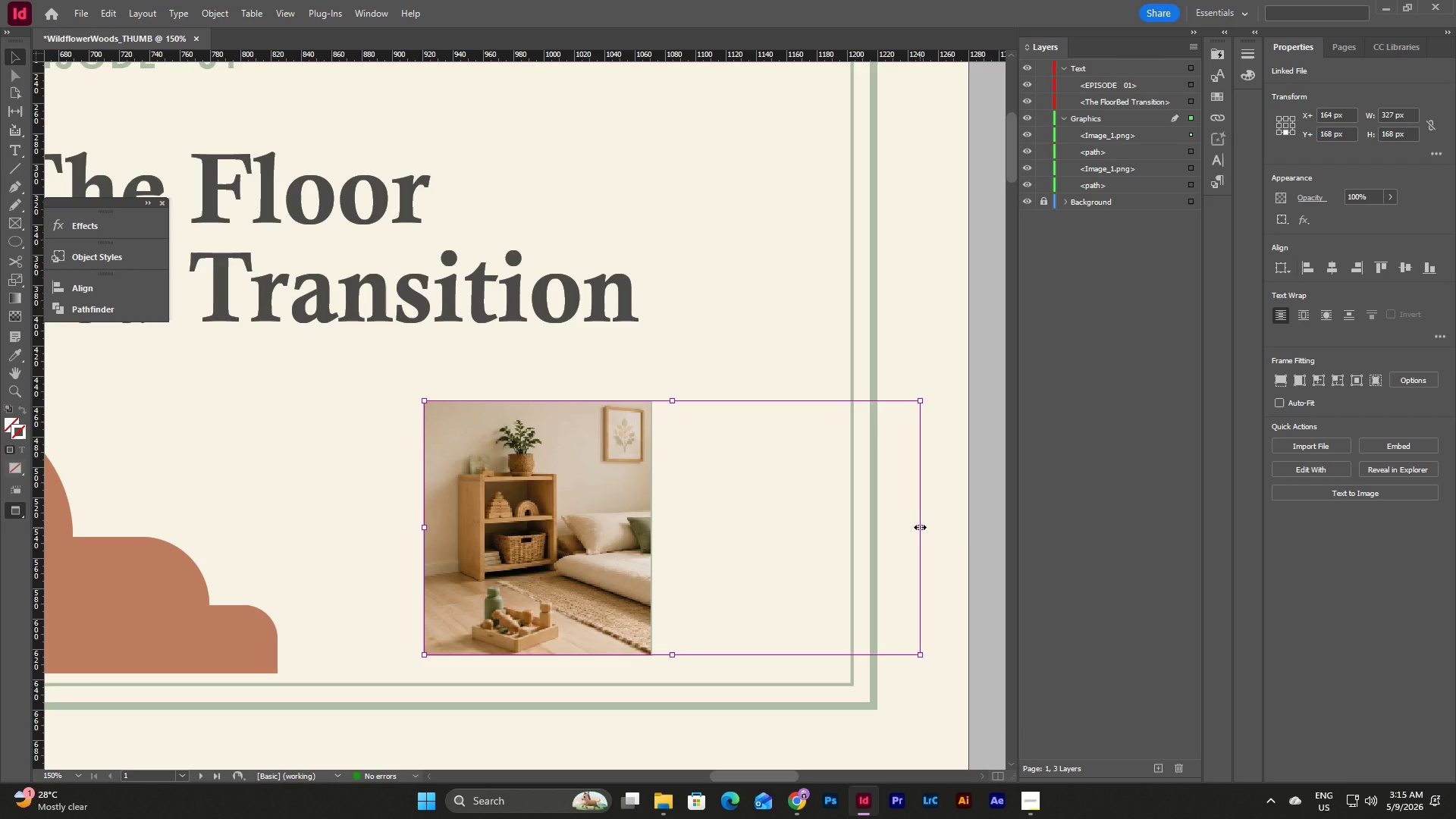 
left_click_drag(start_coordinate=[920, 527], to_coordinate=[908, 527])
 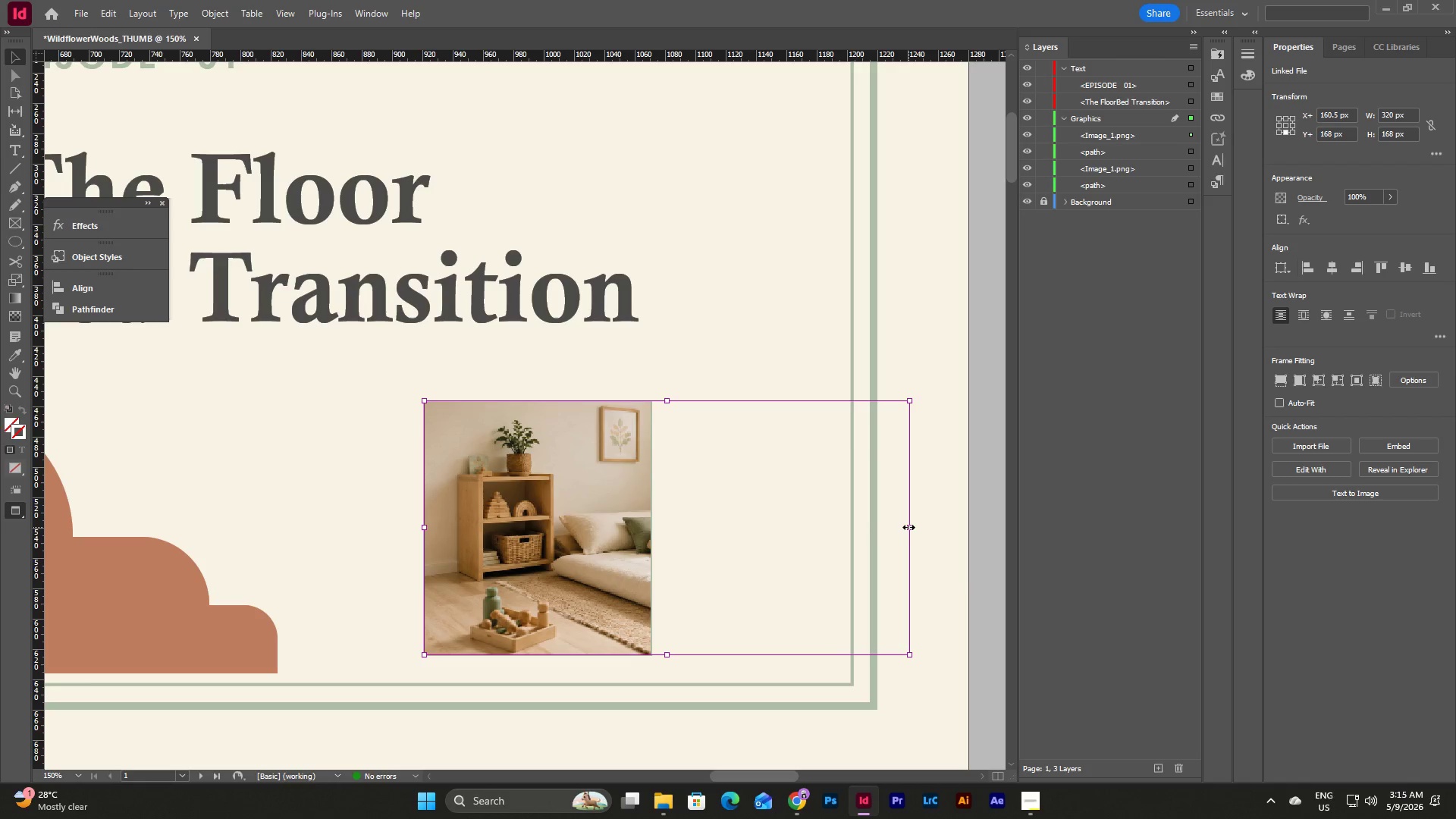 
left_click_drag(start_coordinate=[908, 527], to_coordinate=[916, 529])
 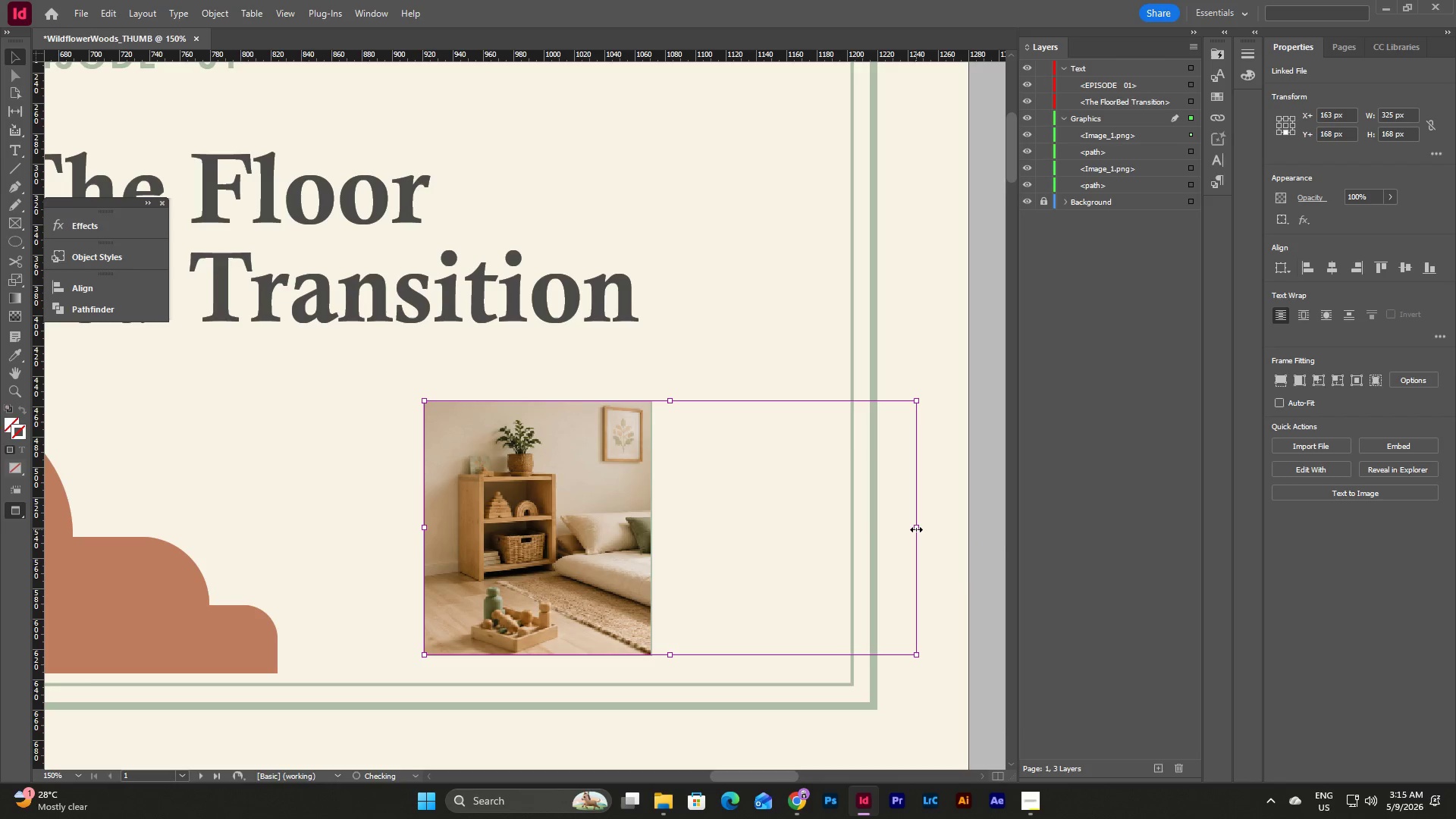 
left_click([916, 529])
 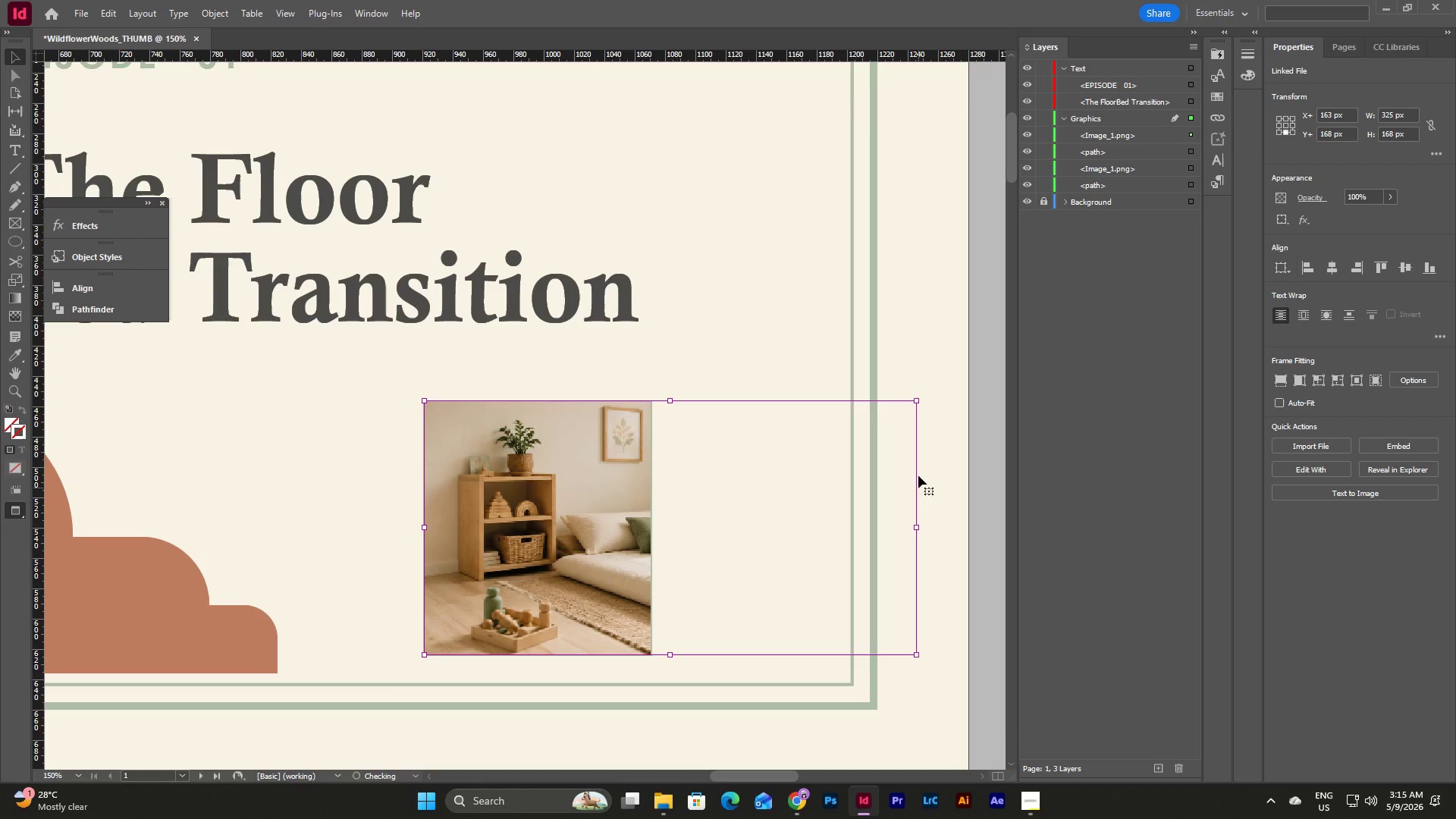 
left_click([932, 453])
 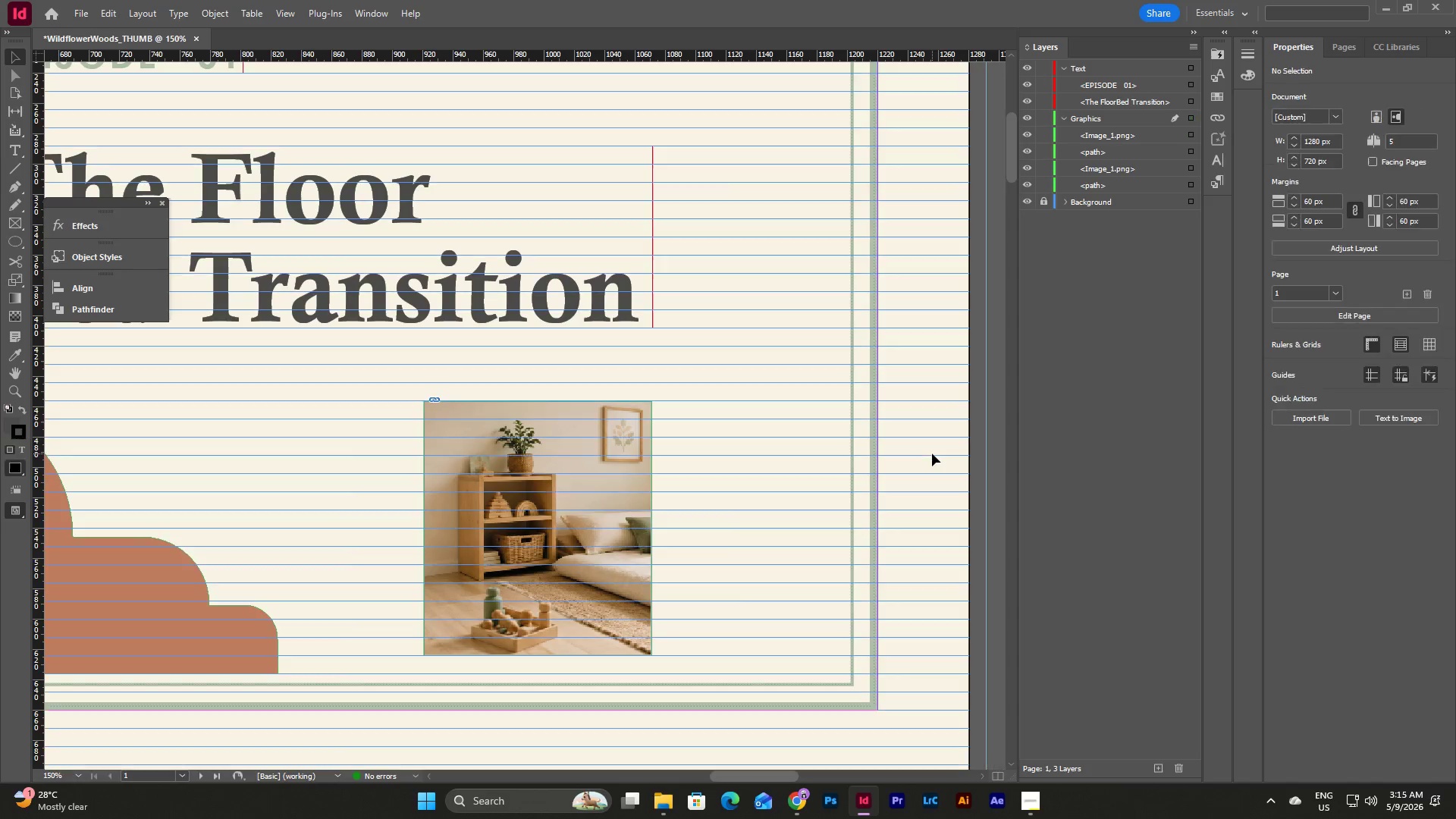 
type(ww)
 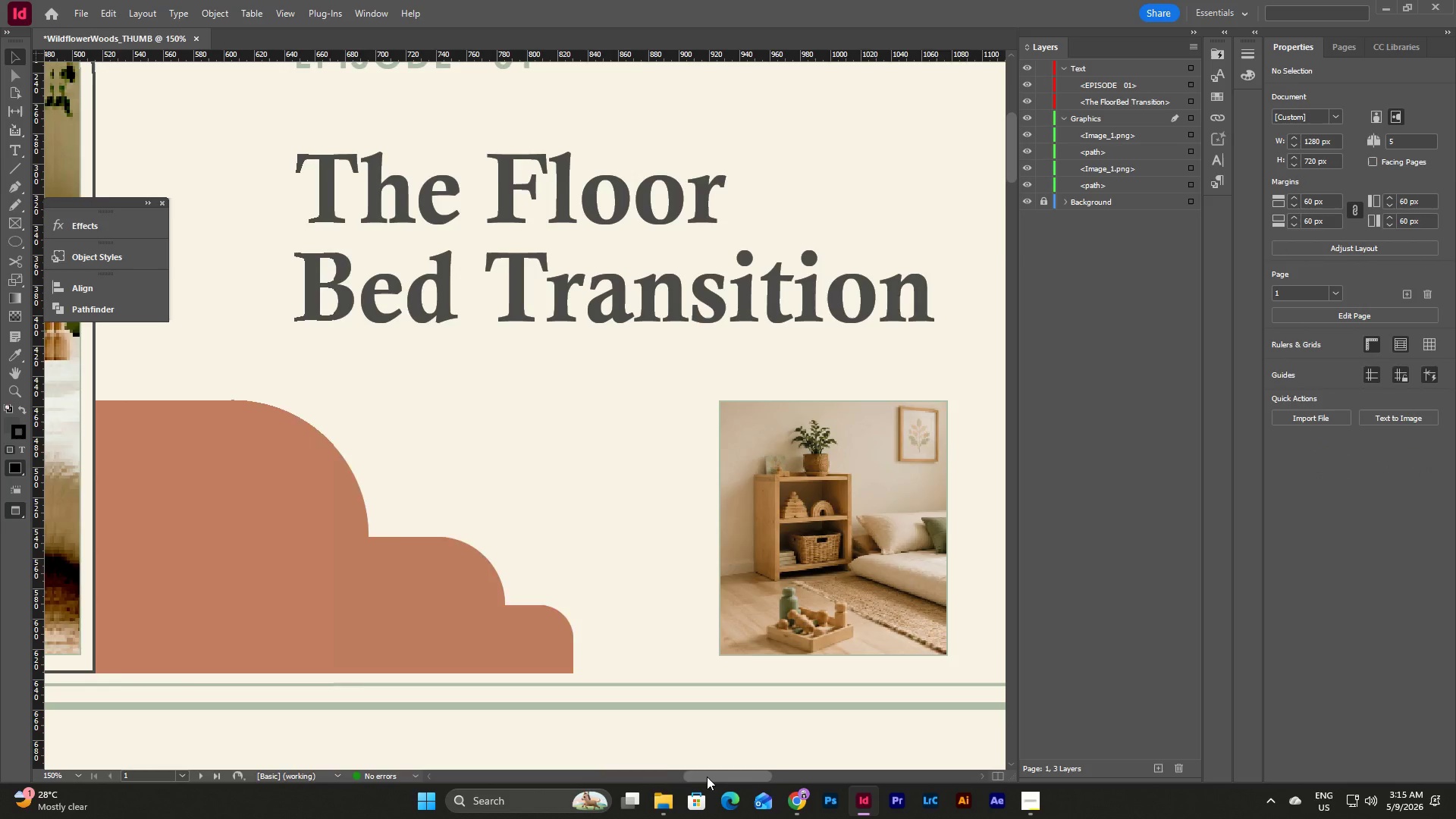 
wait(8.23)
 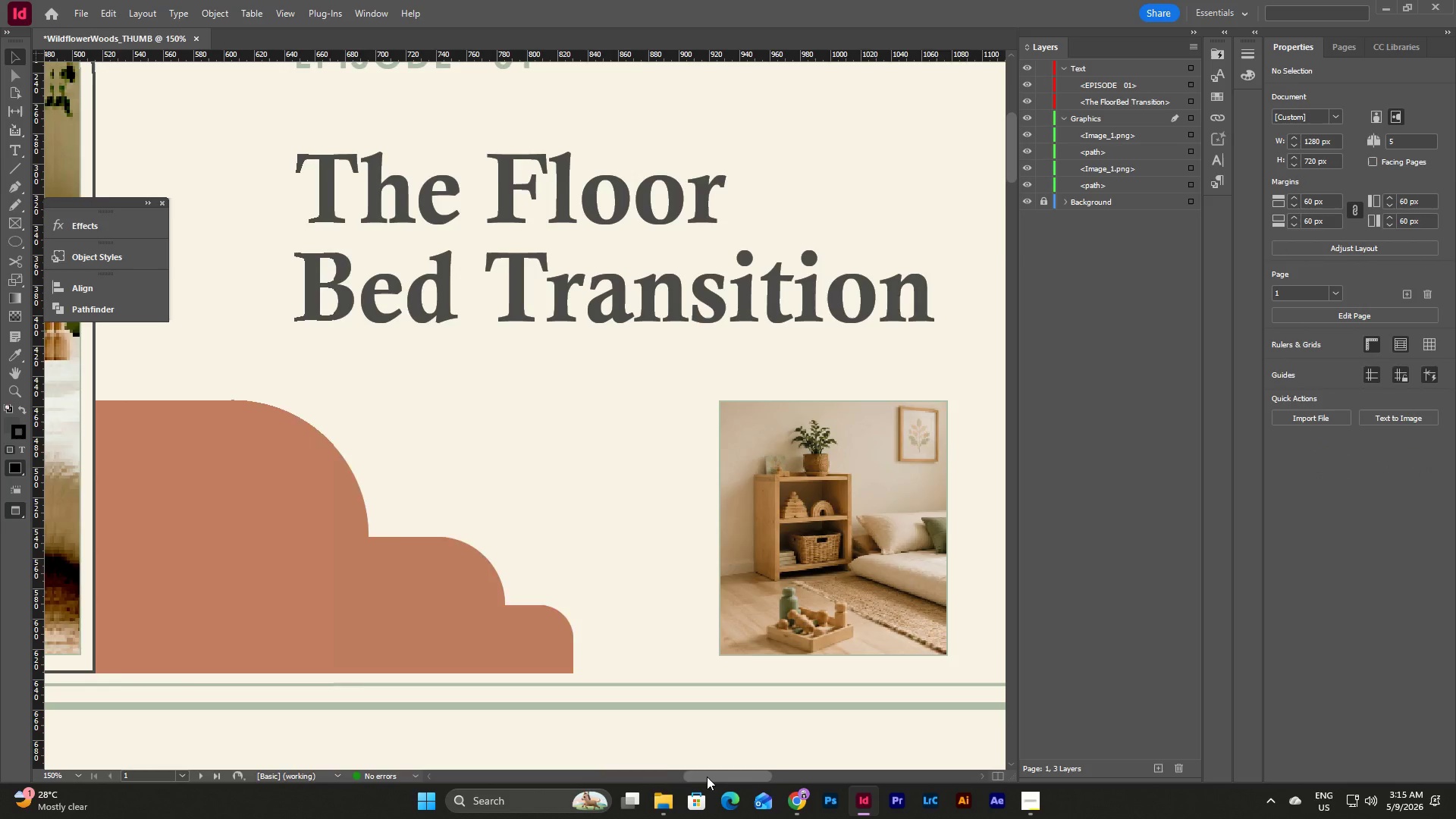 
left_click([81, 775])
 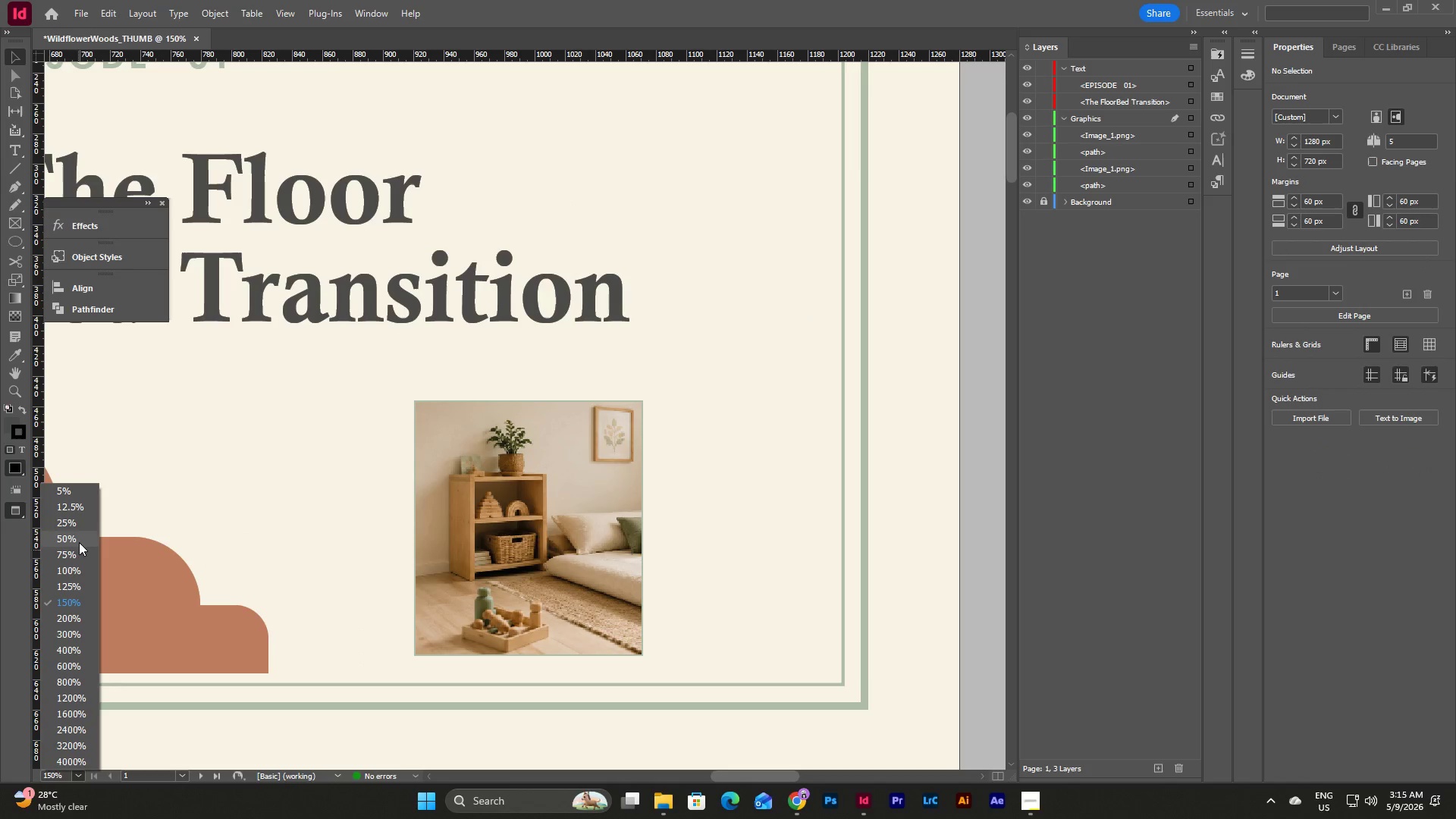 
left_click([79, 541])
 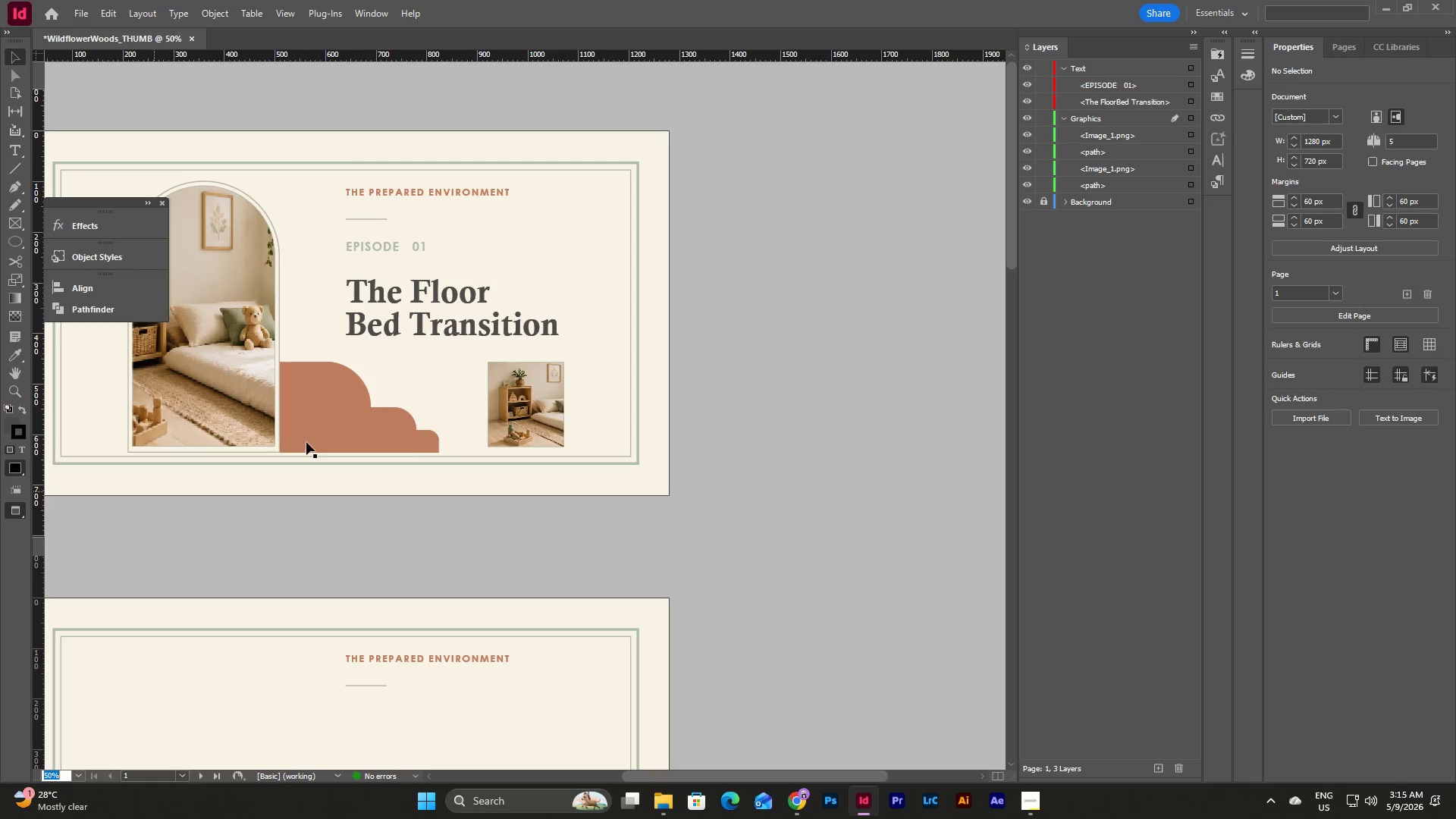 
scroll: coordinate [419, 450], scroll_direction: up, amount: 3.0
 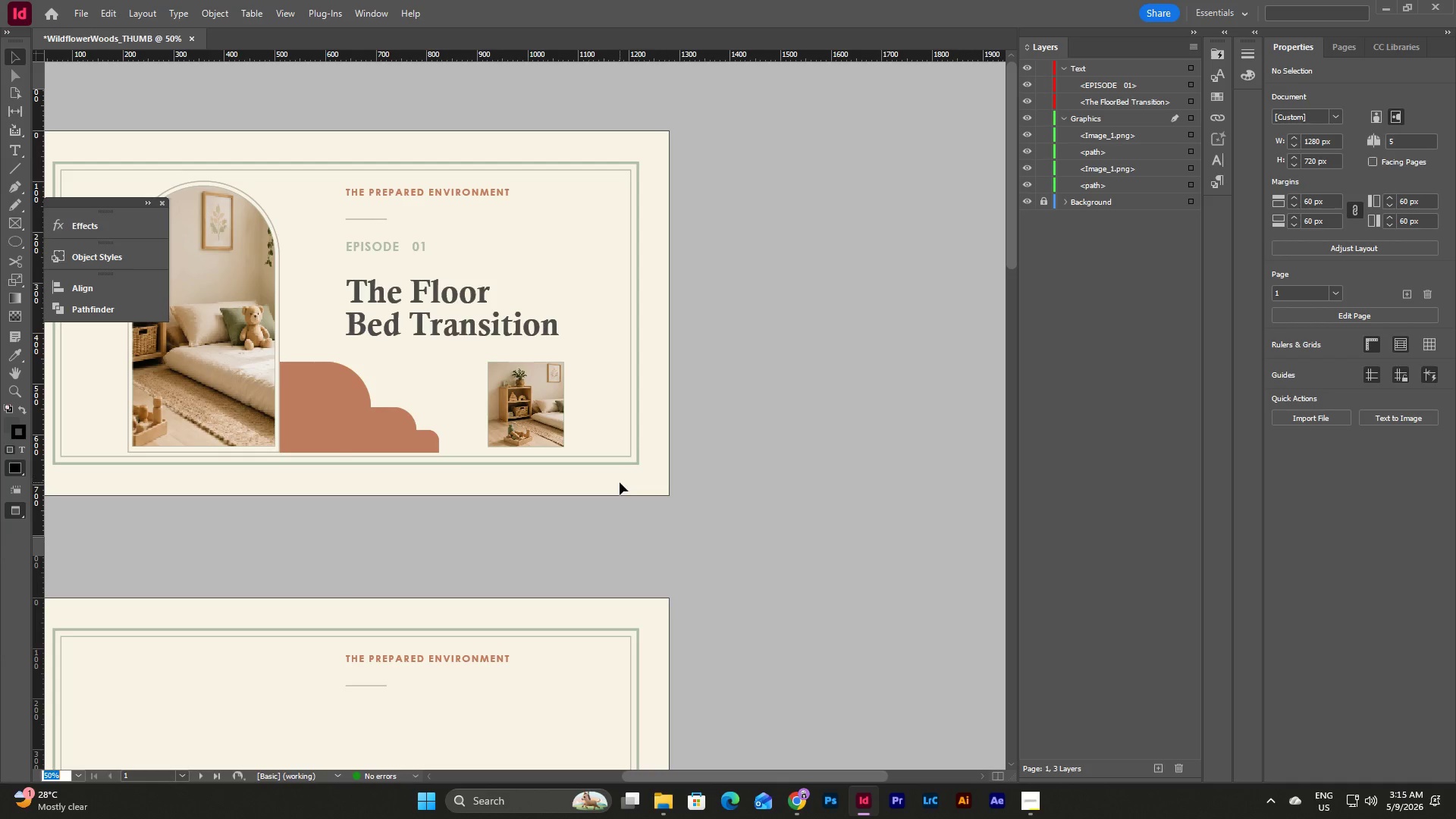 
left_click([620, 482])
 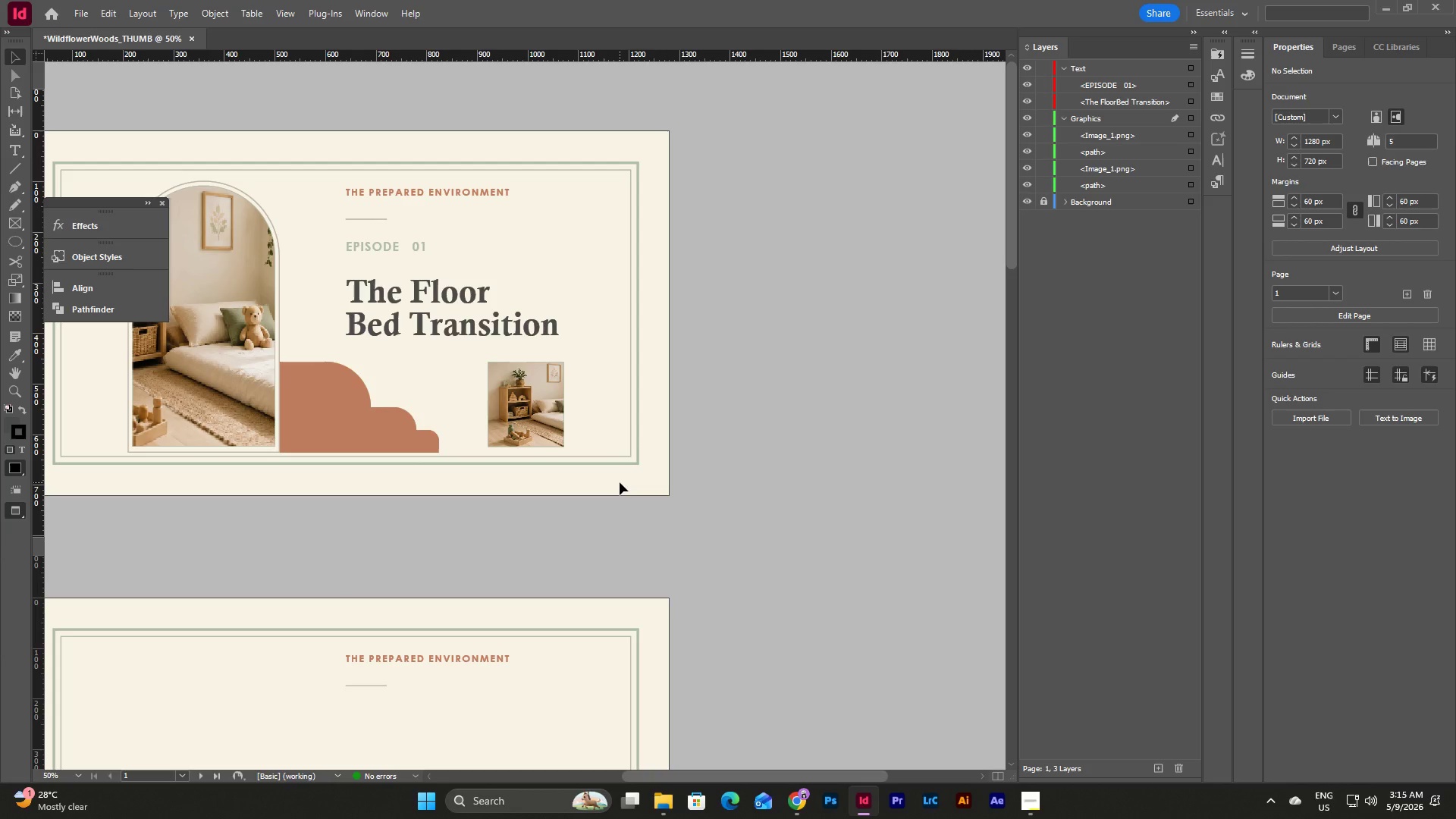 
scroll: coordinate [620, 482], scroll_direction: up, amount: 4.0
 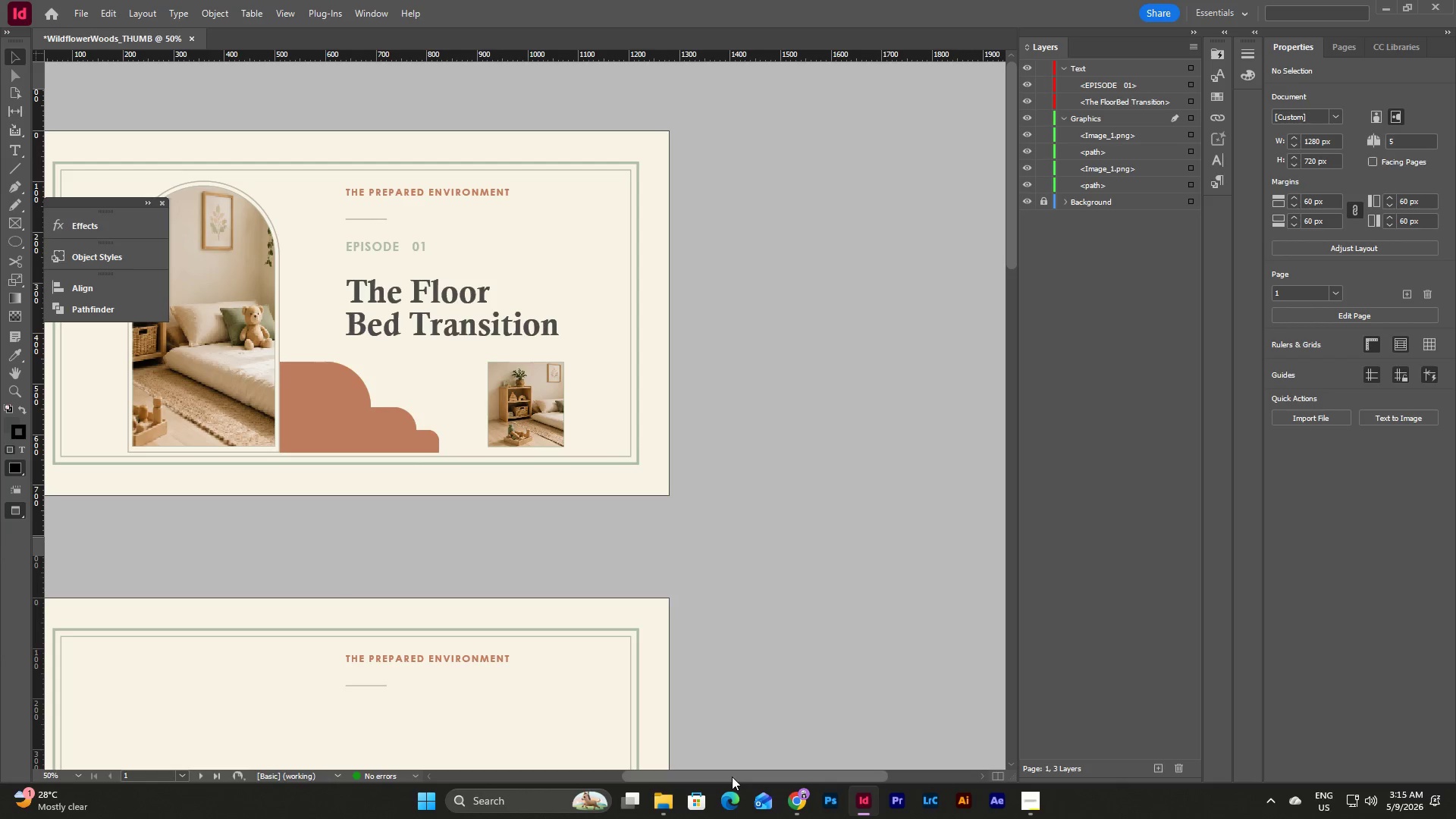 
left_click_drag(start_coordinate=[732, 777], to_coordinate=[679, 774])
 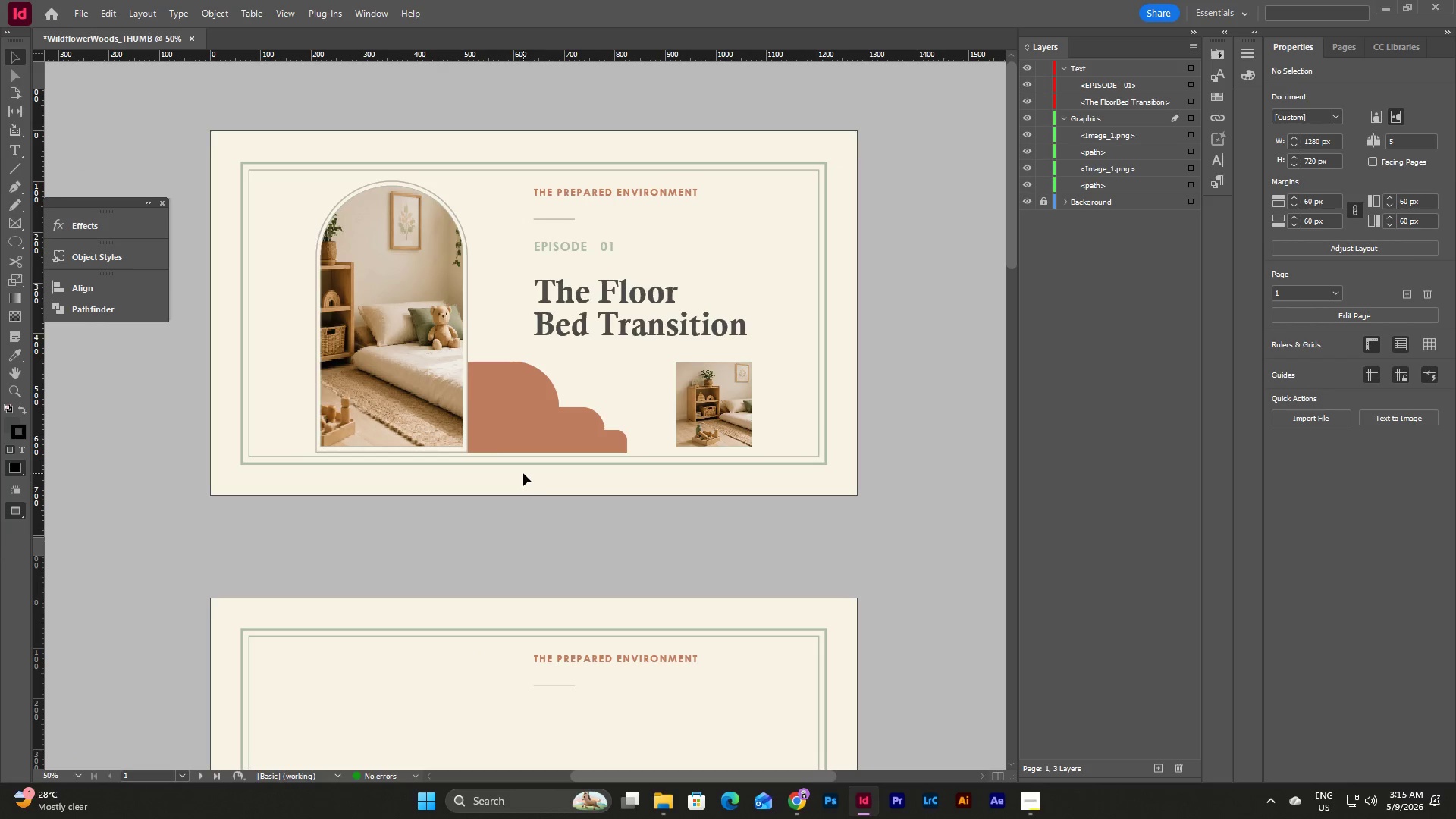 
scroll: coordinate [523, 473], scroll_direction: up, amount: 5.0
 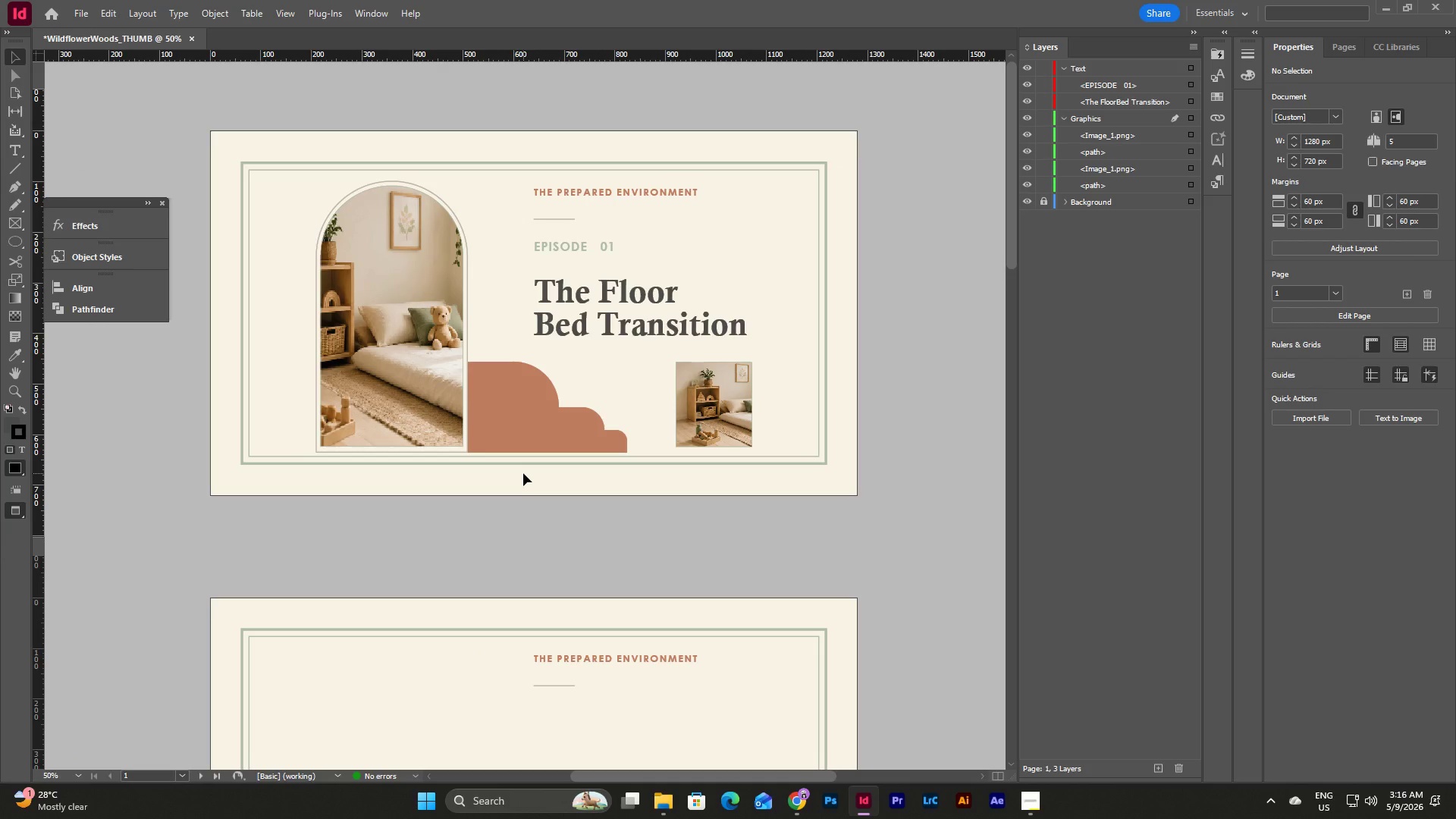 
wait(7.47)
 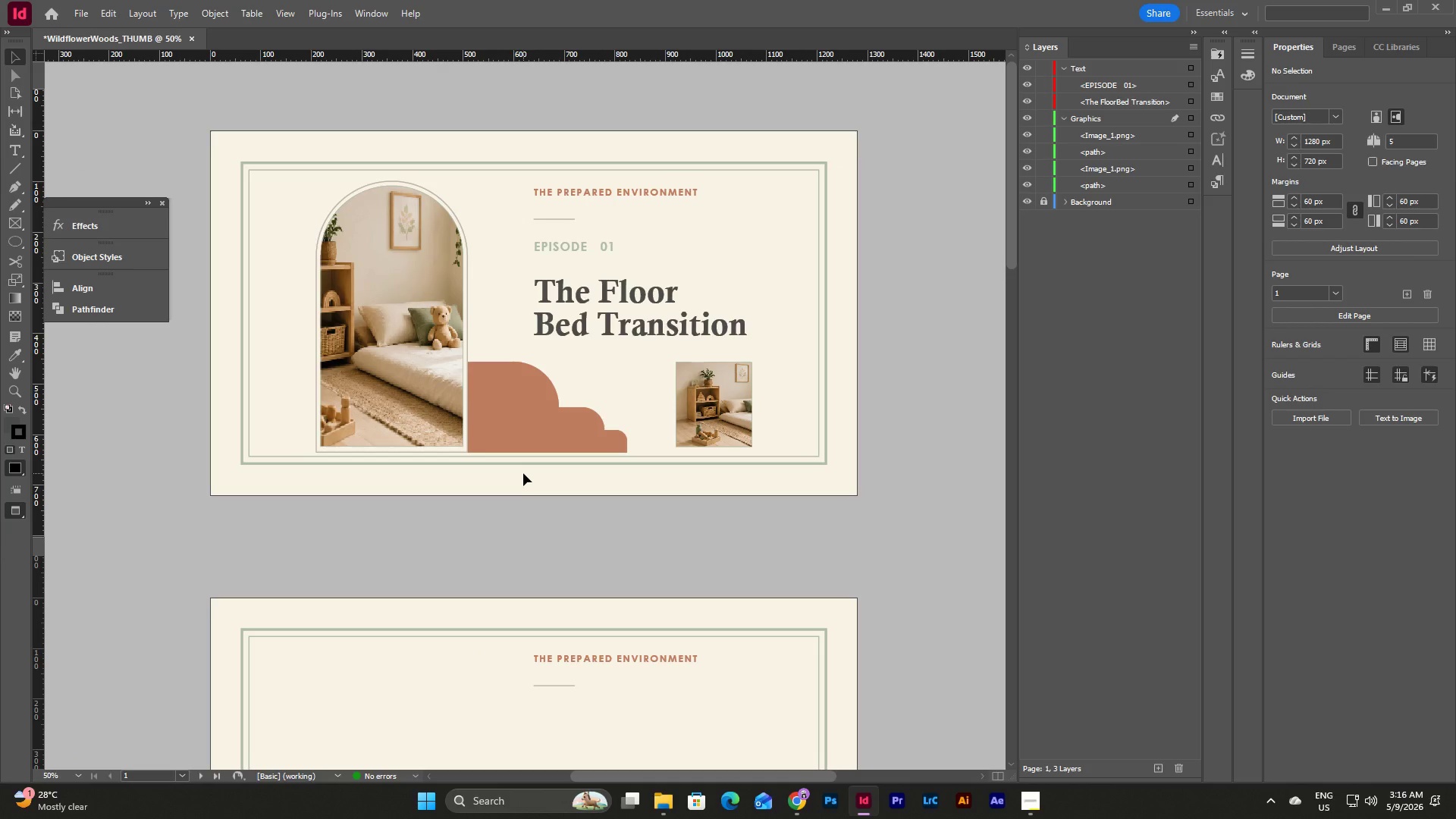 
left_click([1026, 812])